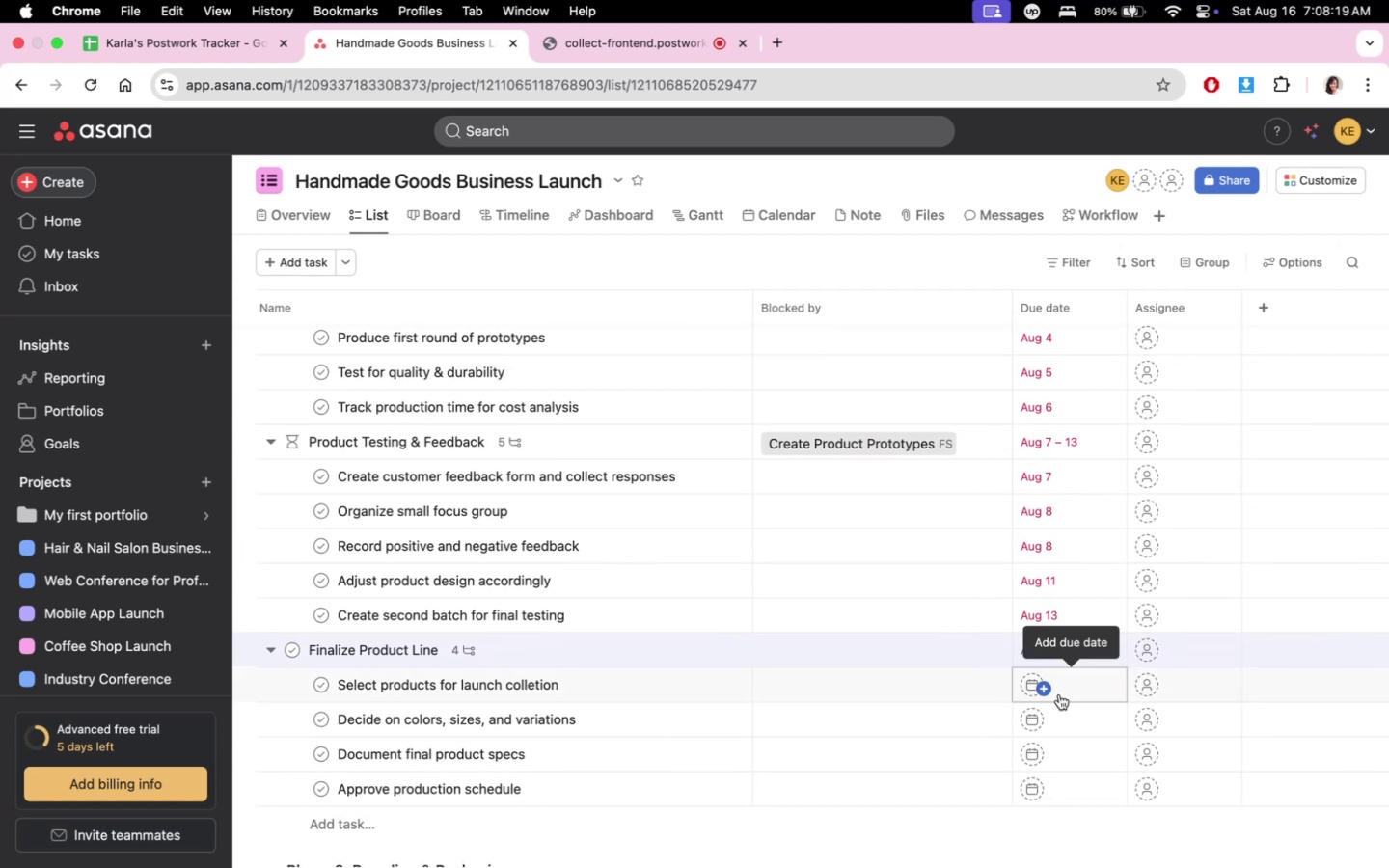 
scroll: coordinate [1074, 719], scroll_direction: down, amount: 4.0
 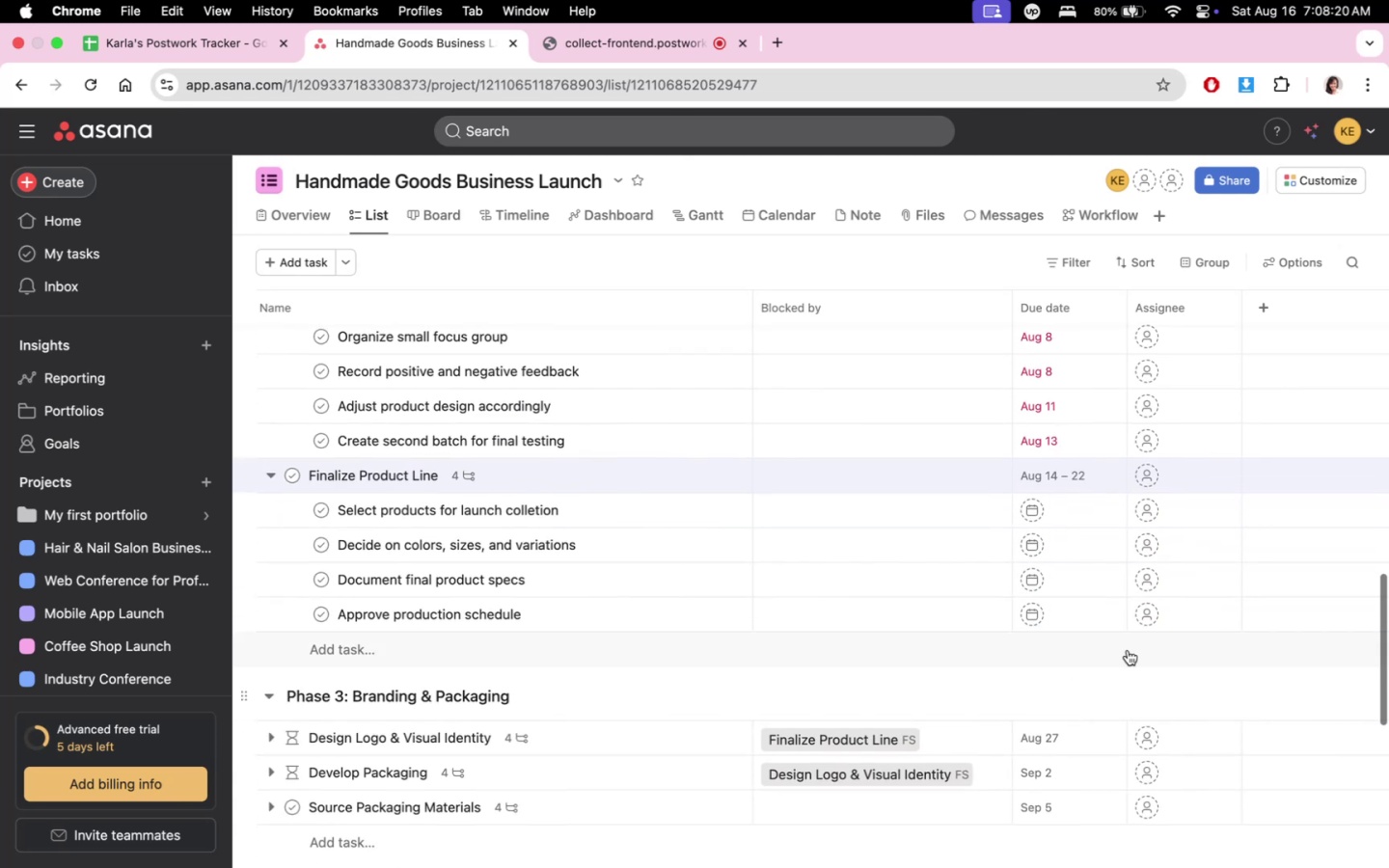 
mouse_move([1069, 521])
 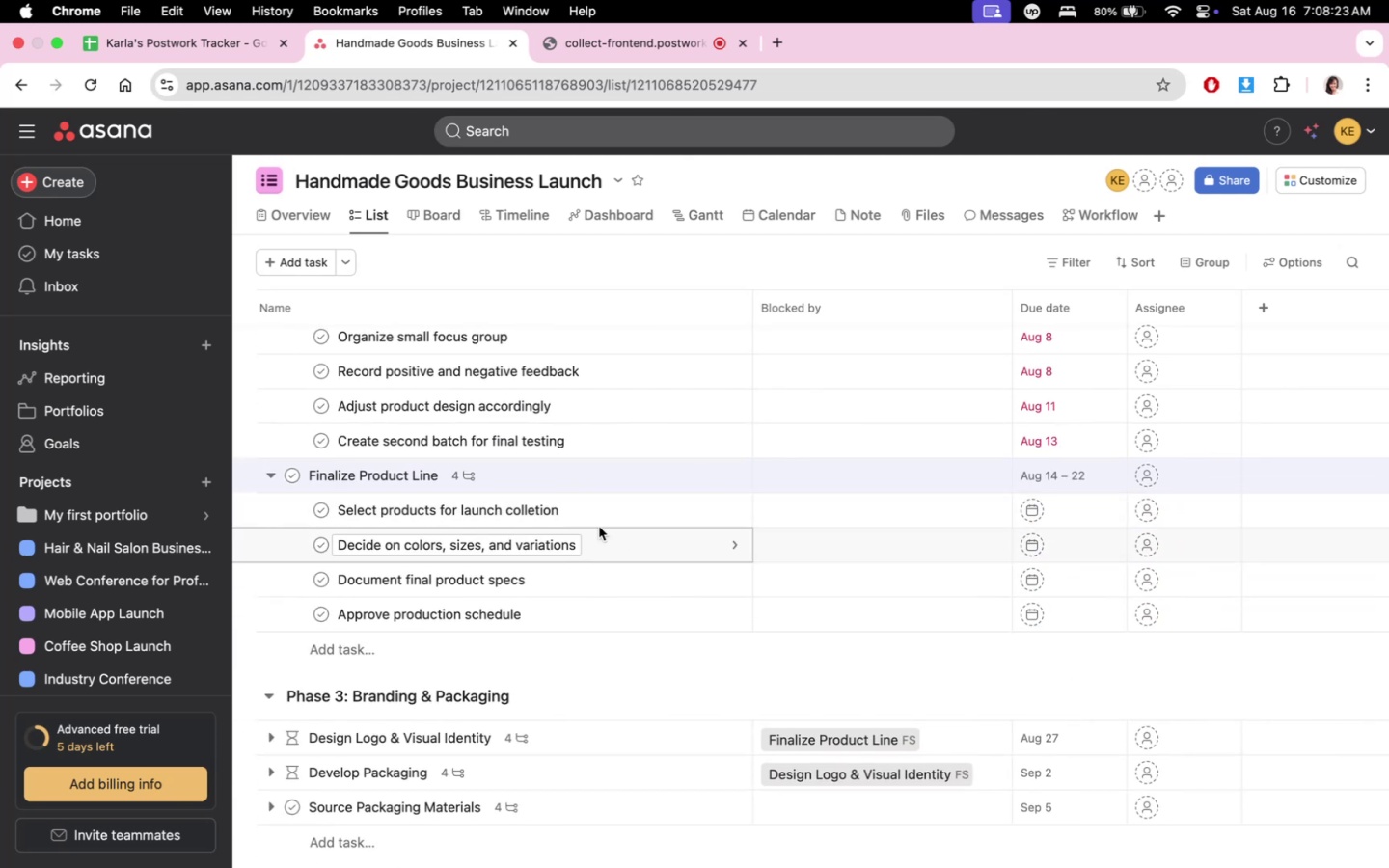 
left_click([575, 512])
 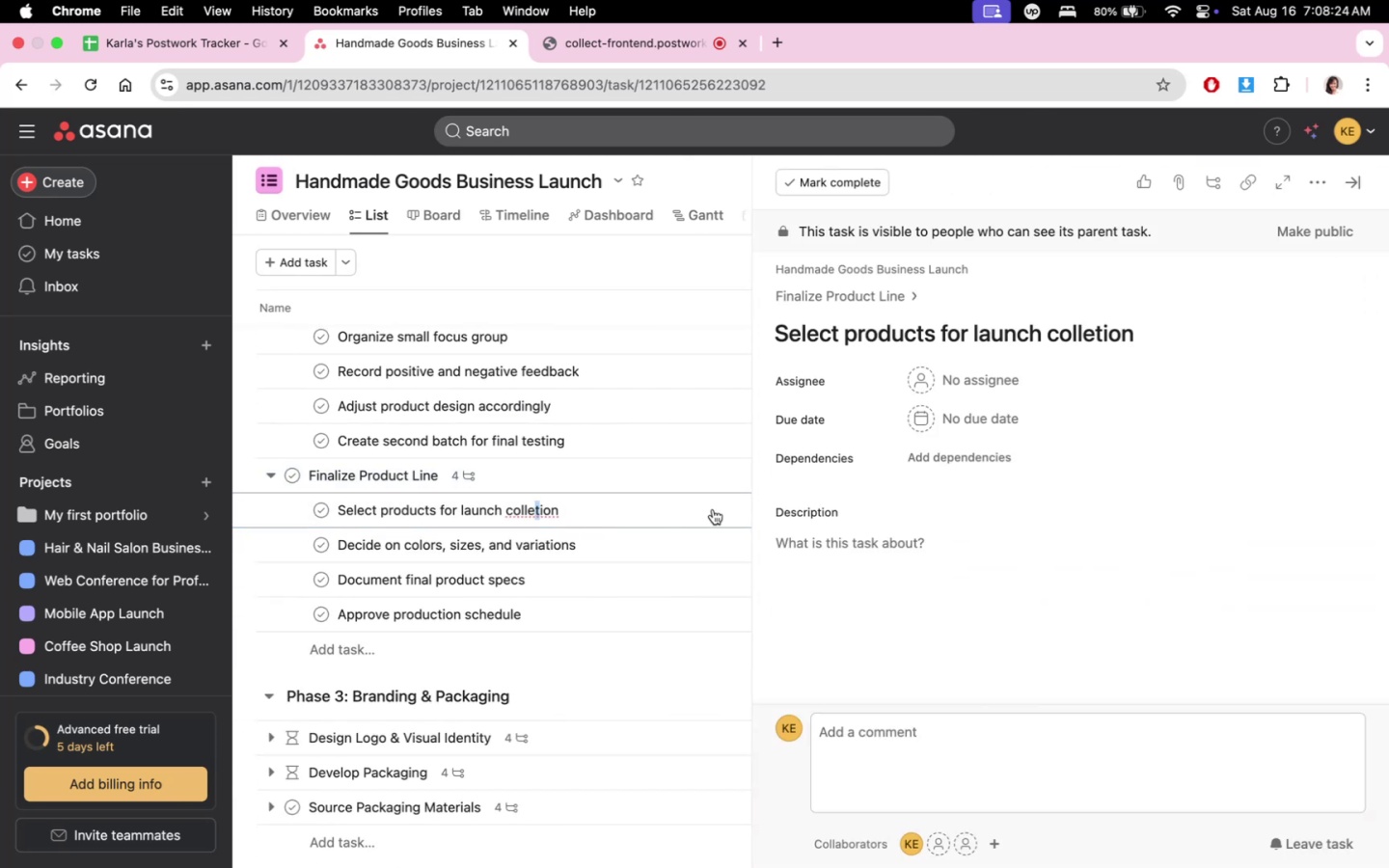 
type(ct)
 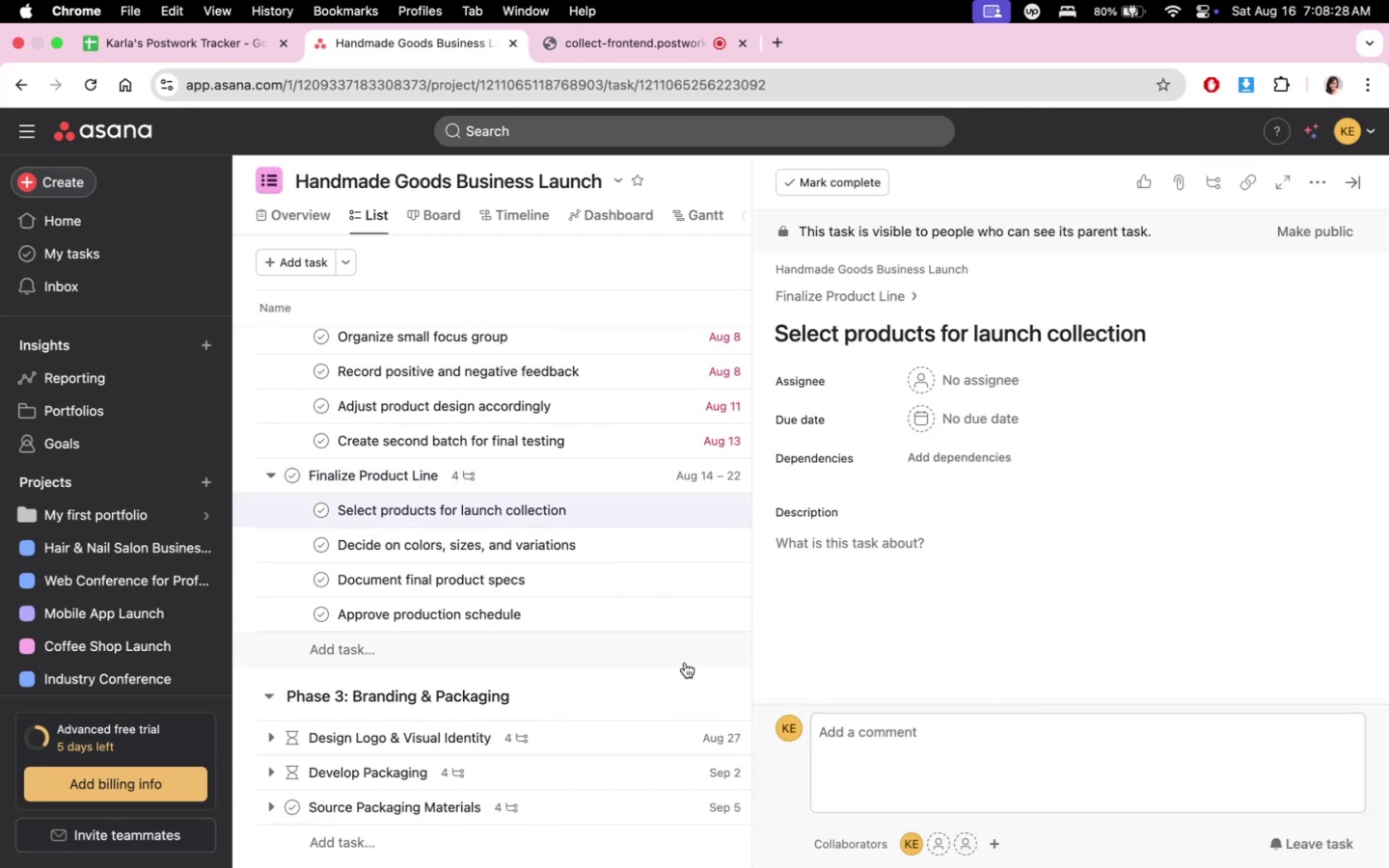 
left_click([681, 686])
 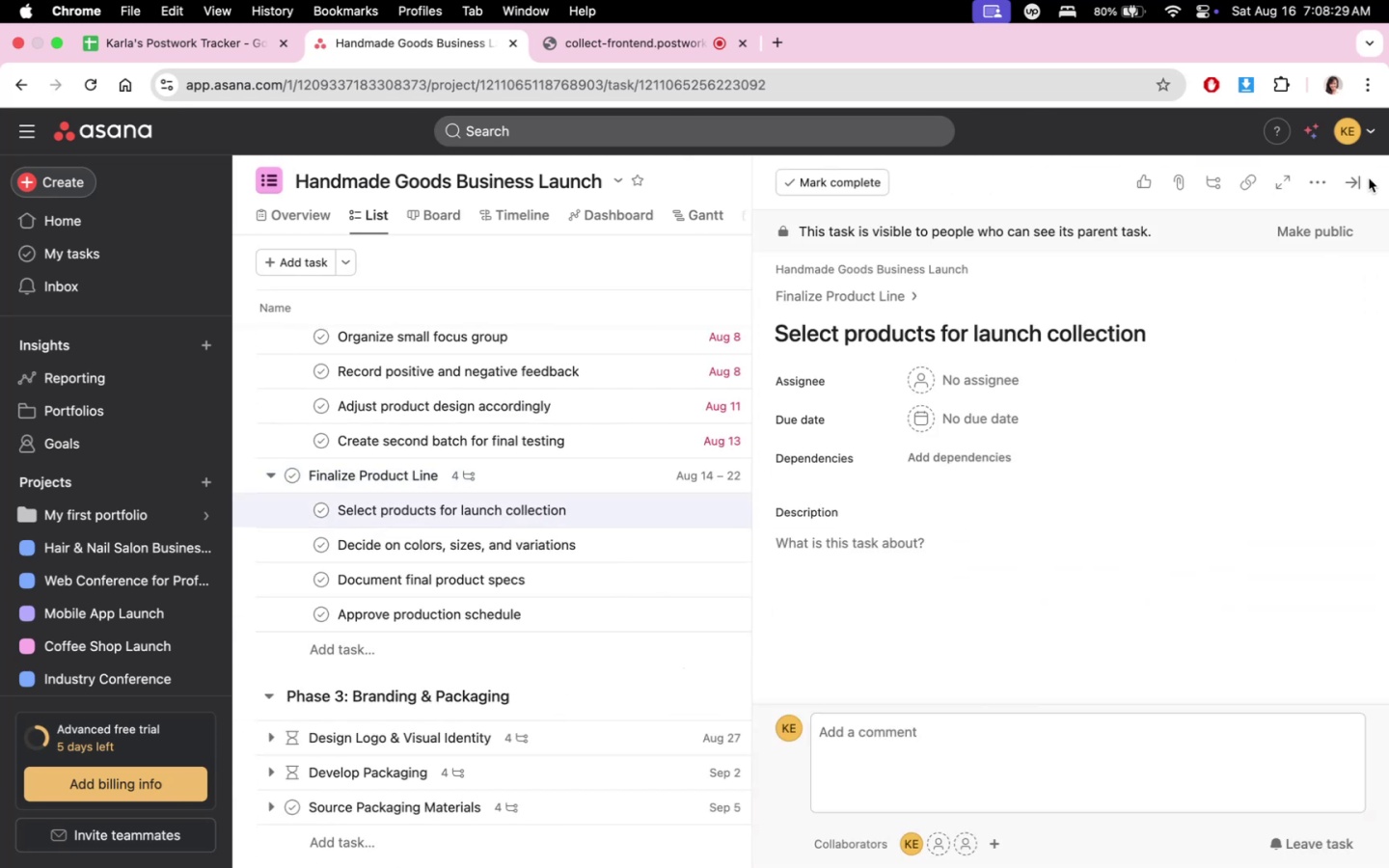 
double_click([1364, 175])
 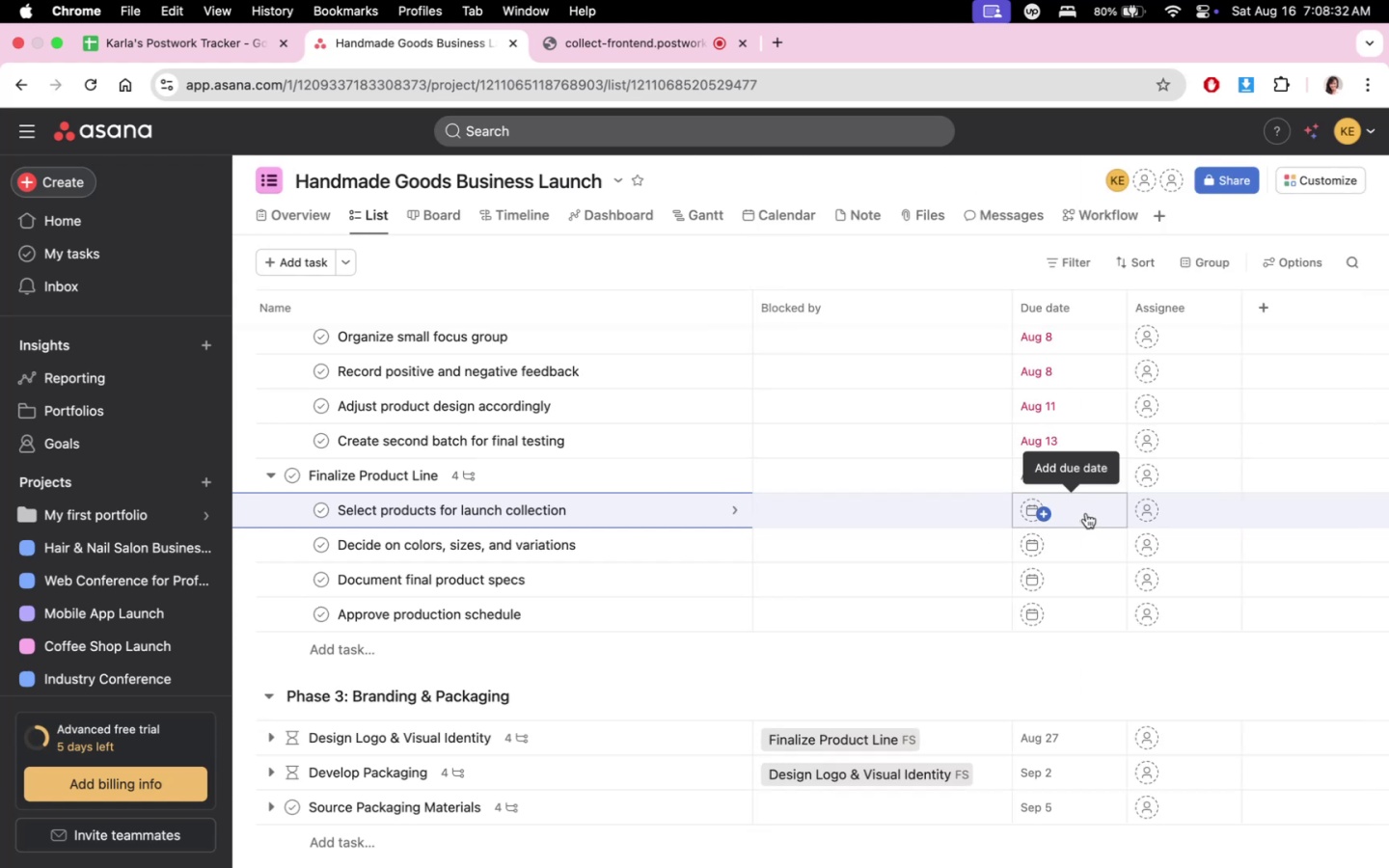 
left_click([1086, 513])
 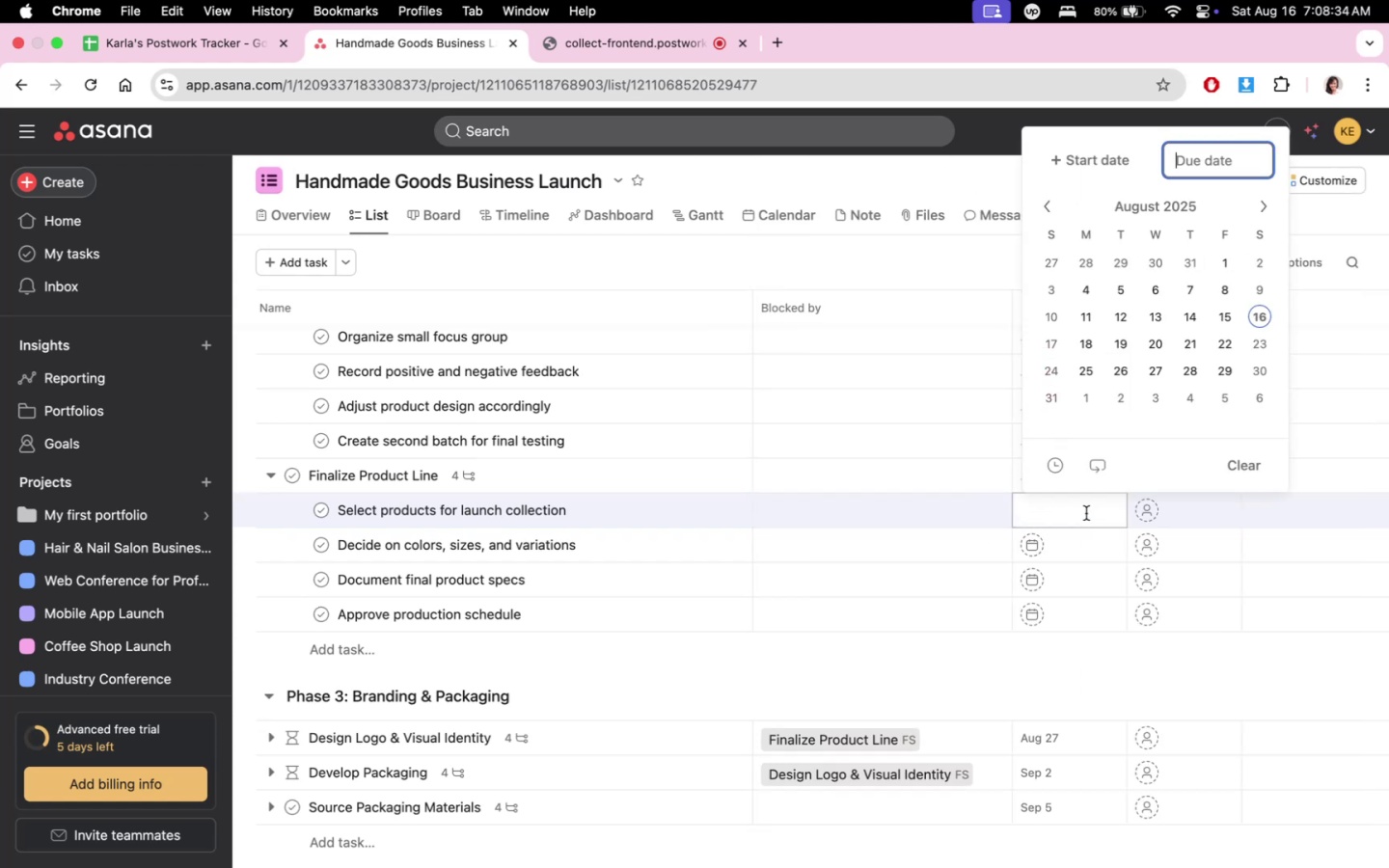 
left_click([1088, 714])
 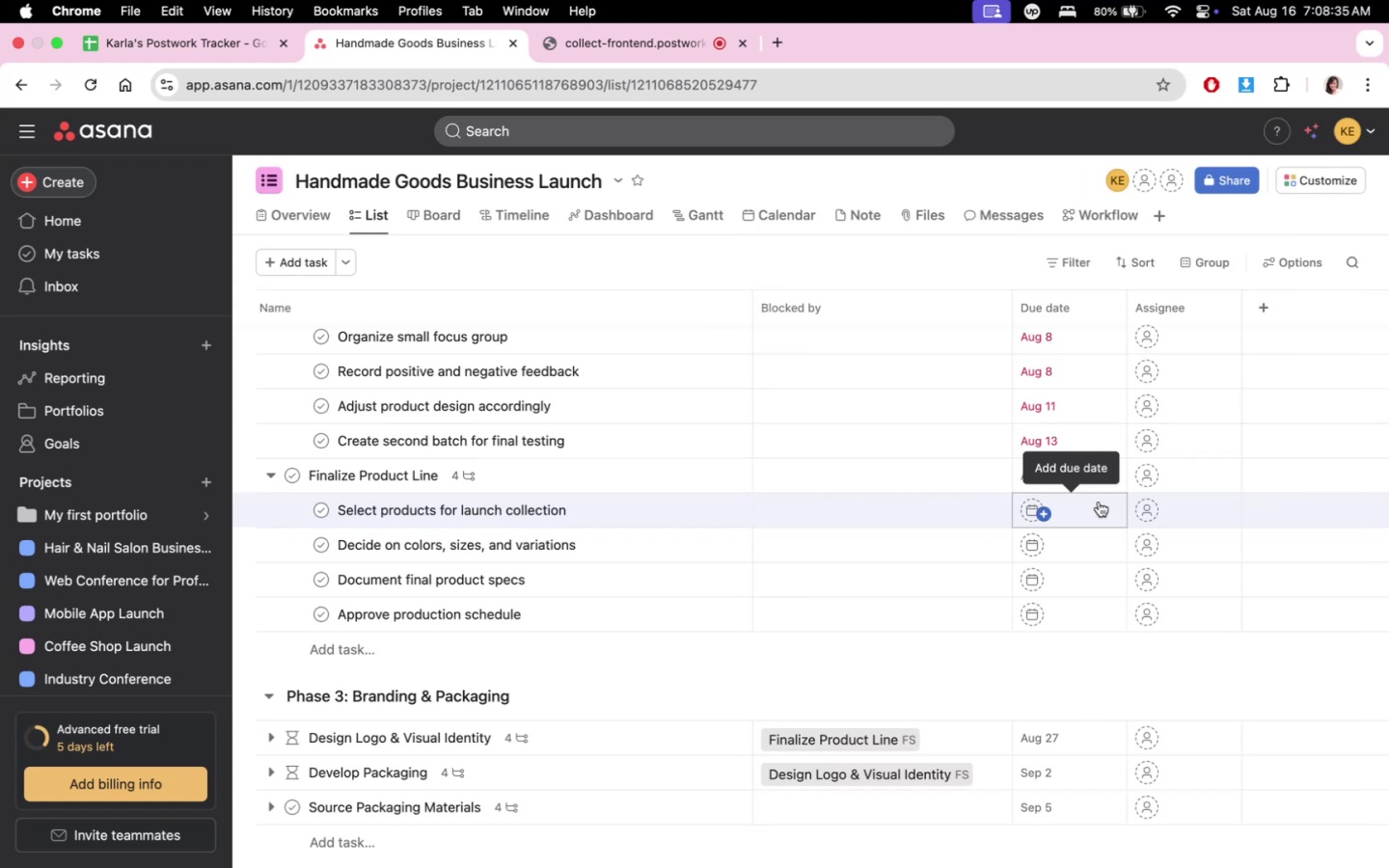 
left_click([1099, 502])
 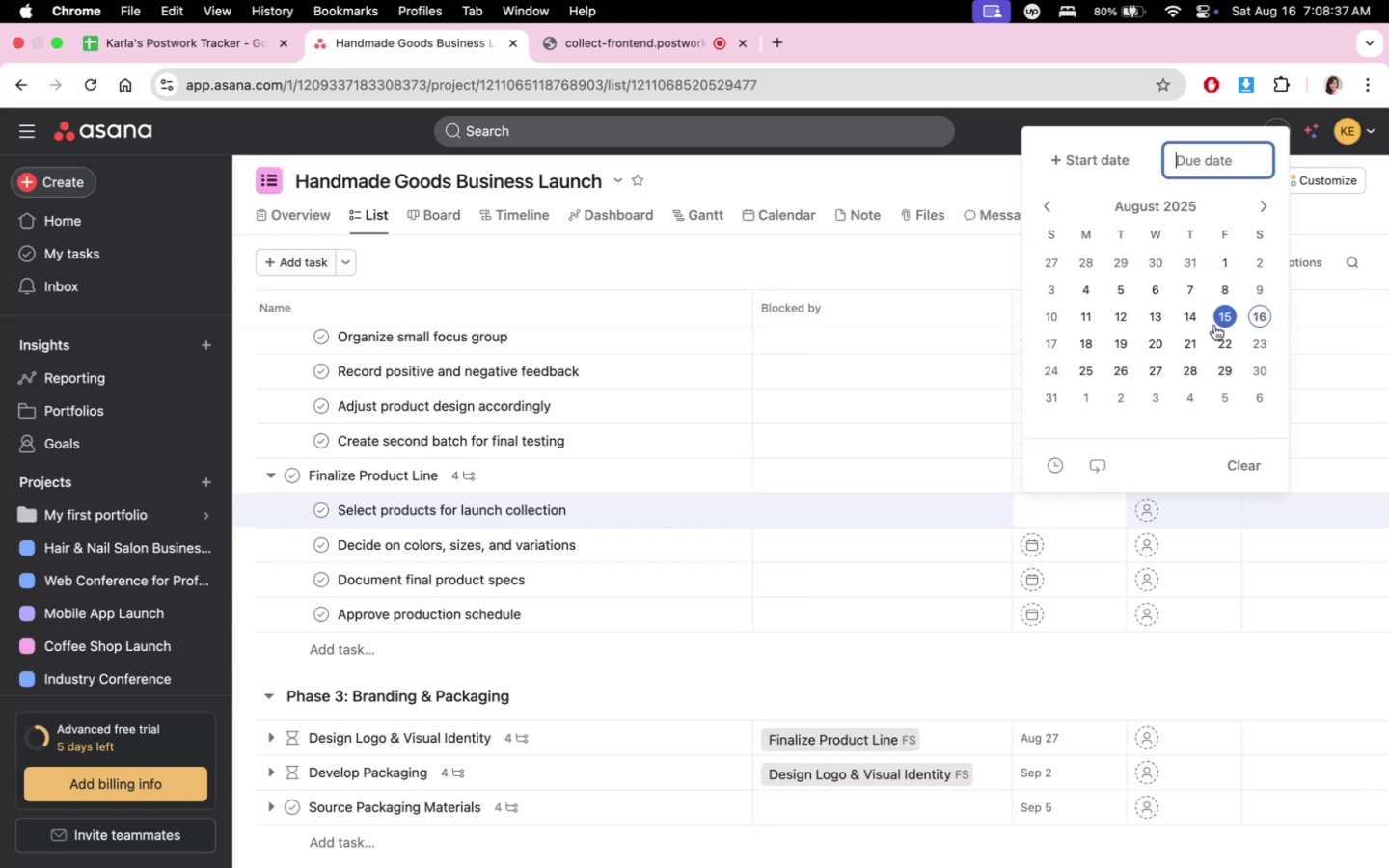 
left_click([1214, 321])
 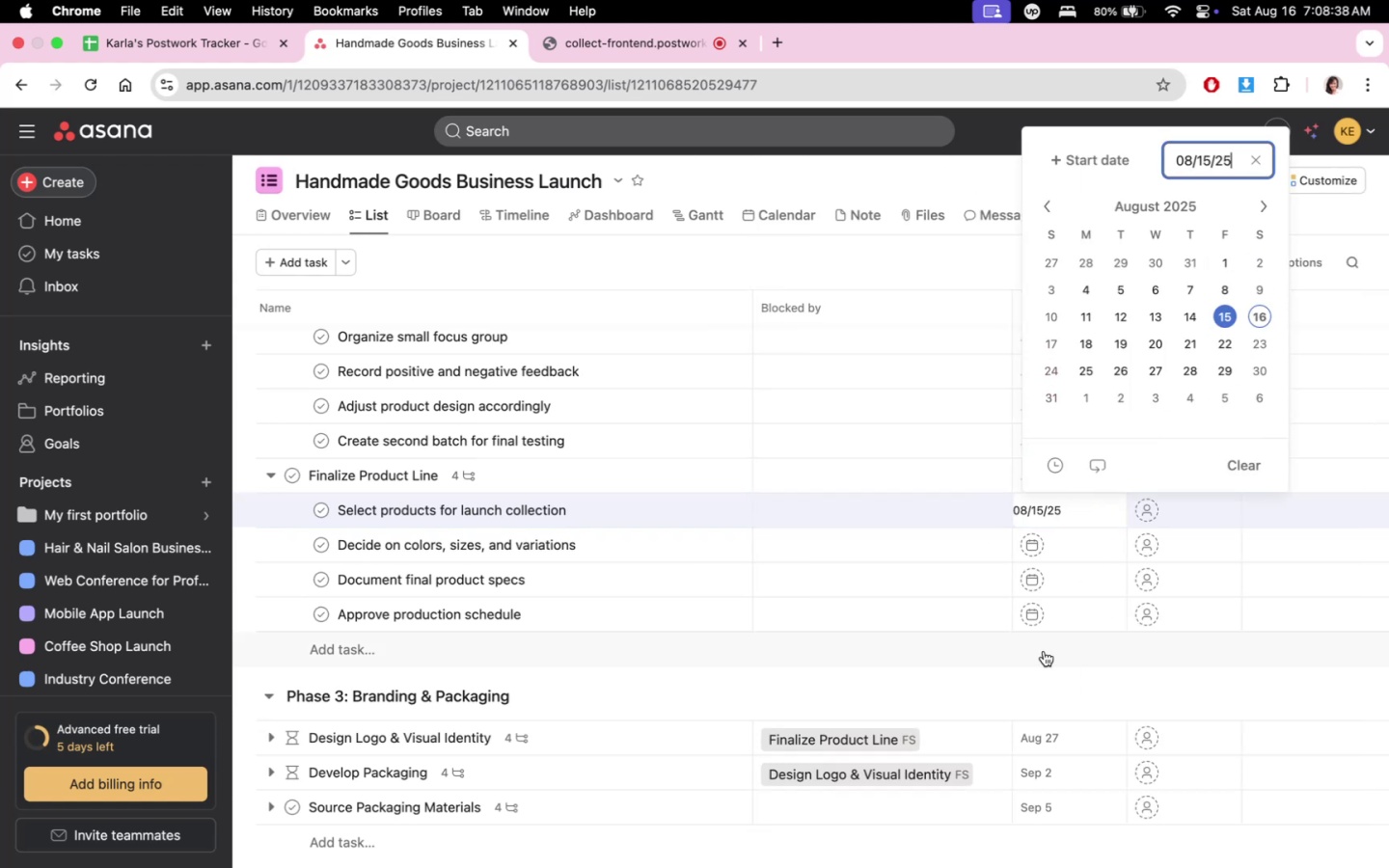 
mouse_move([1077, 536])
 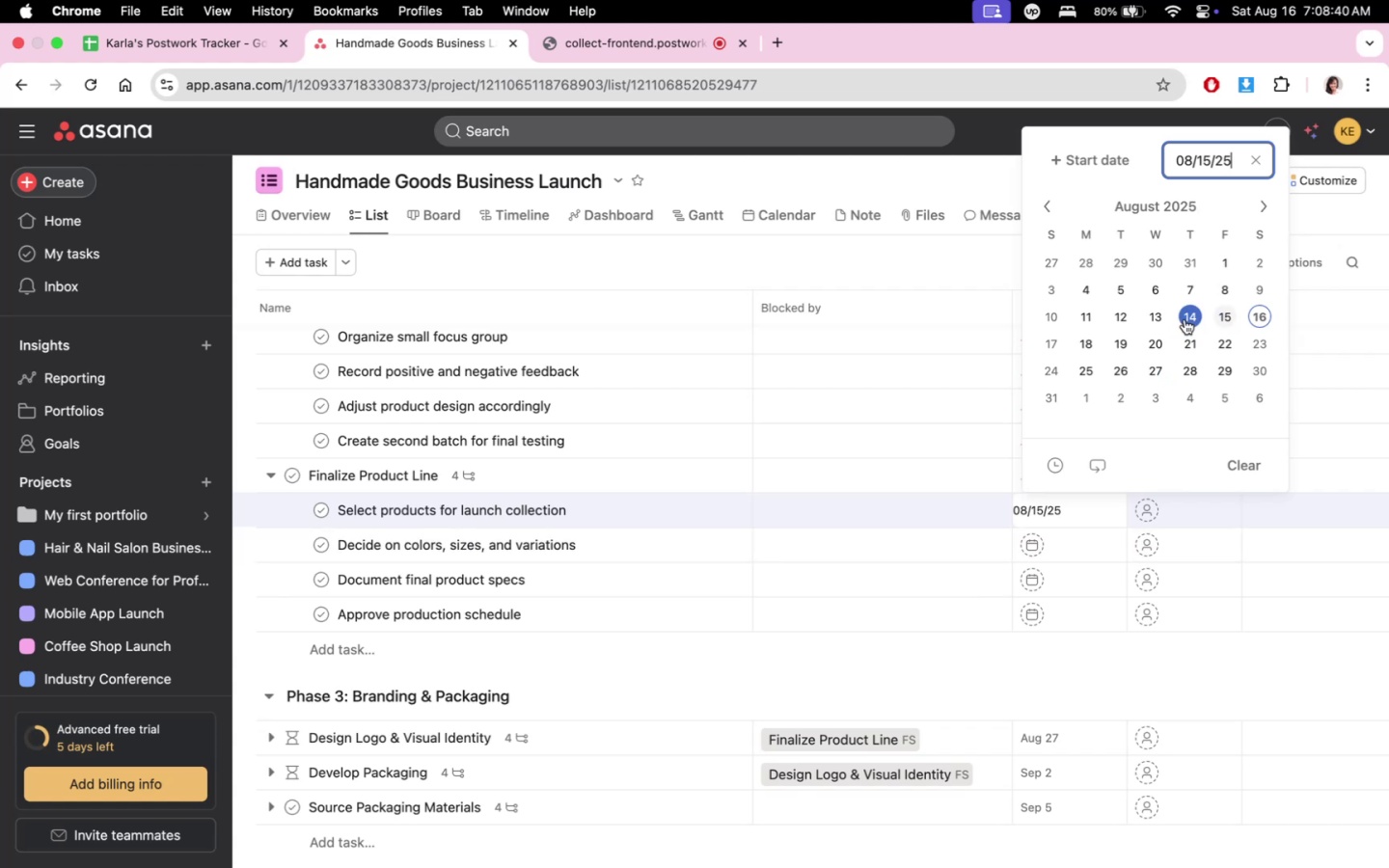 
left_click([1185, 319])
 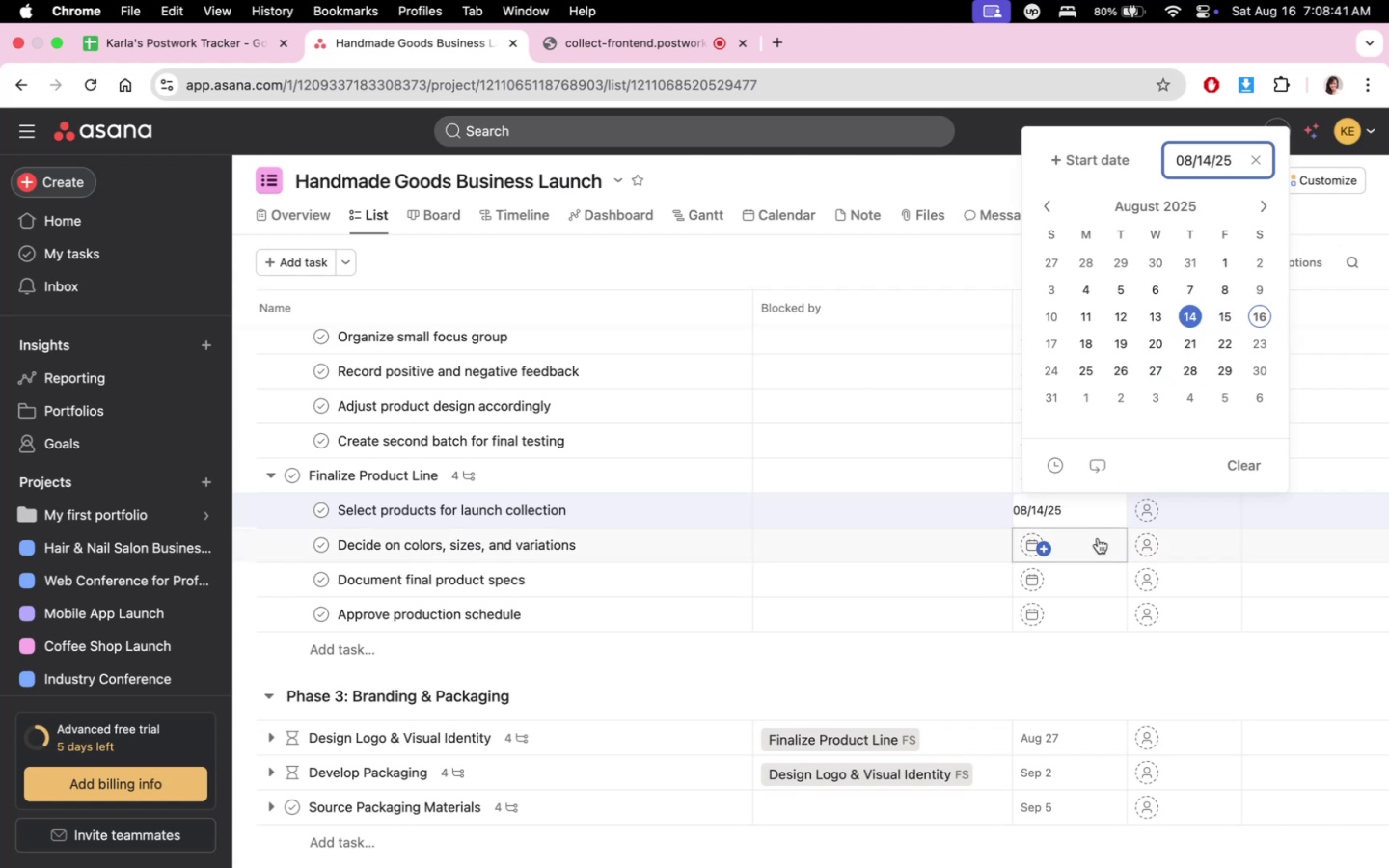 
left_click([1095, 543])
 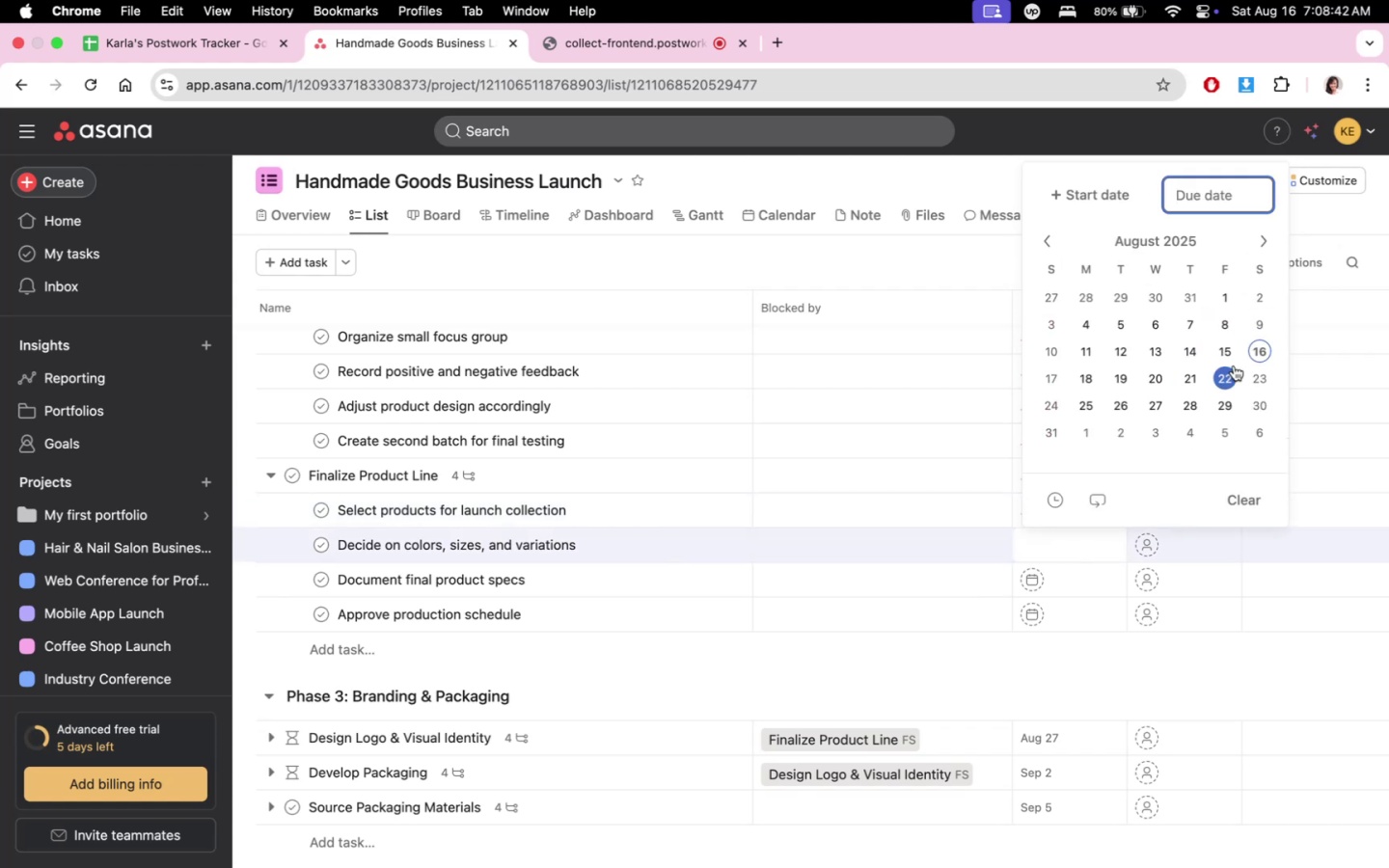 
left_click([1230, 356])
 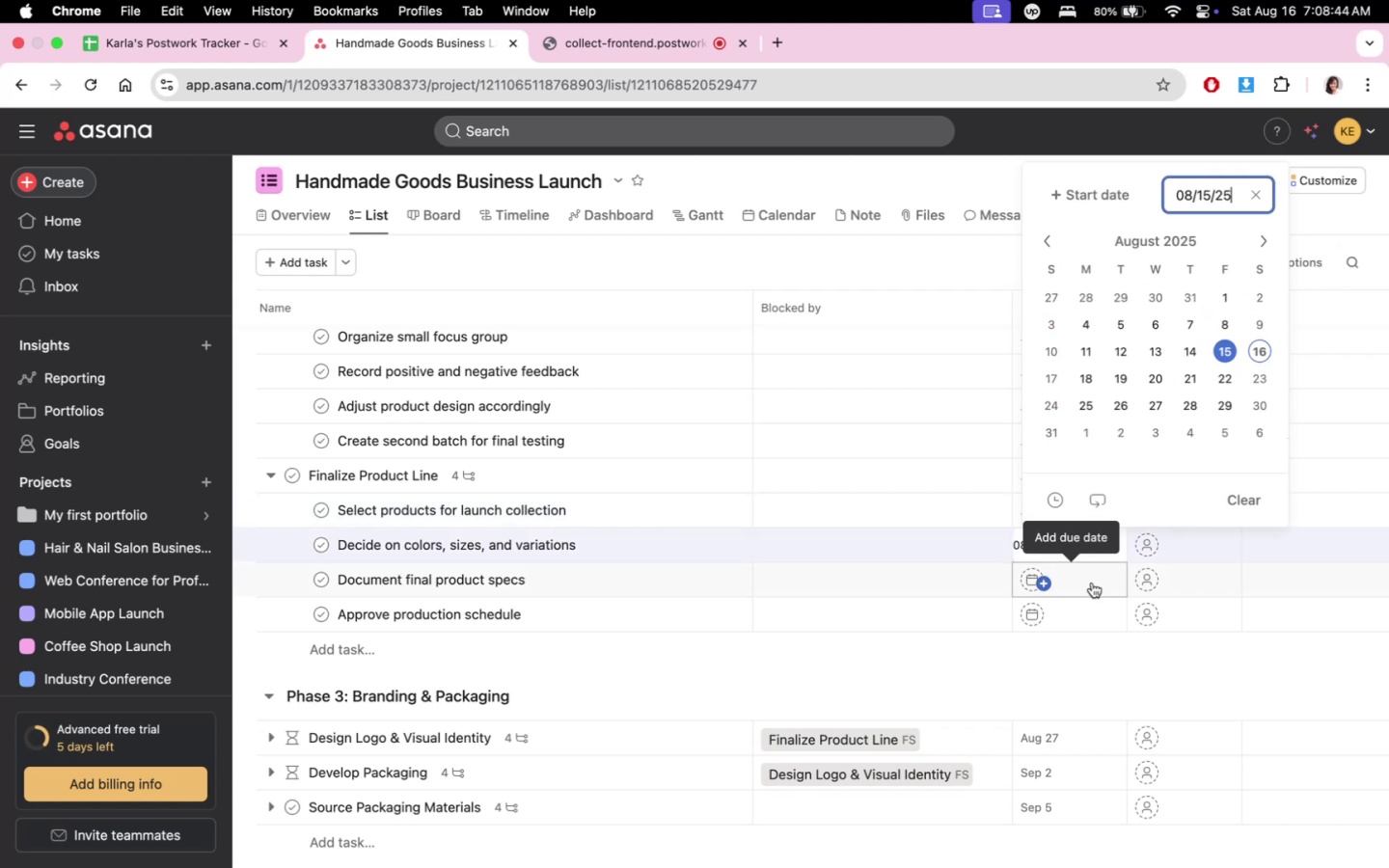 
left_click([1092, 583])
 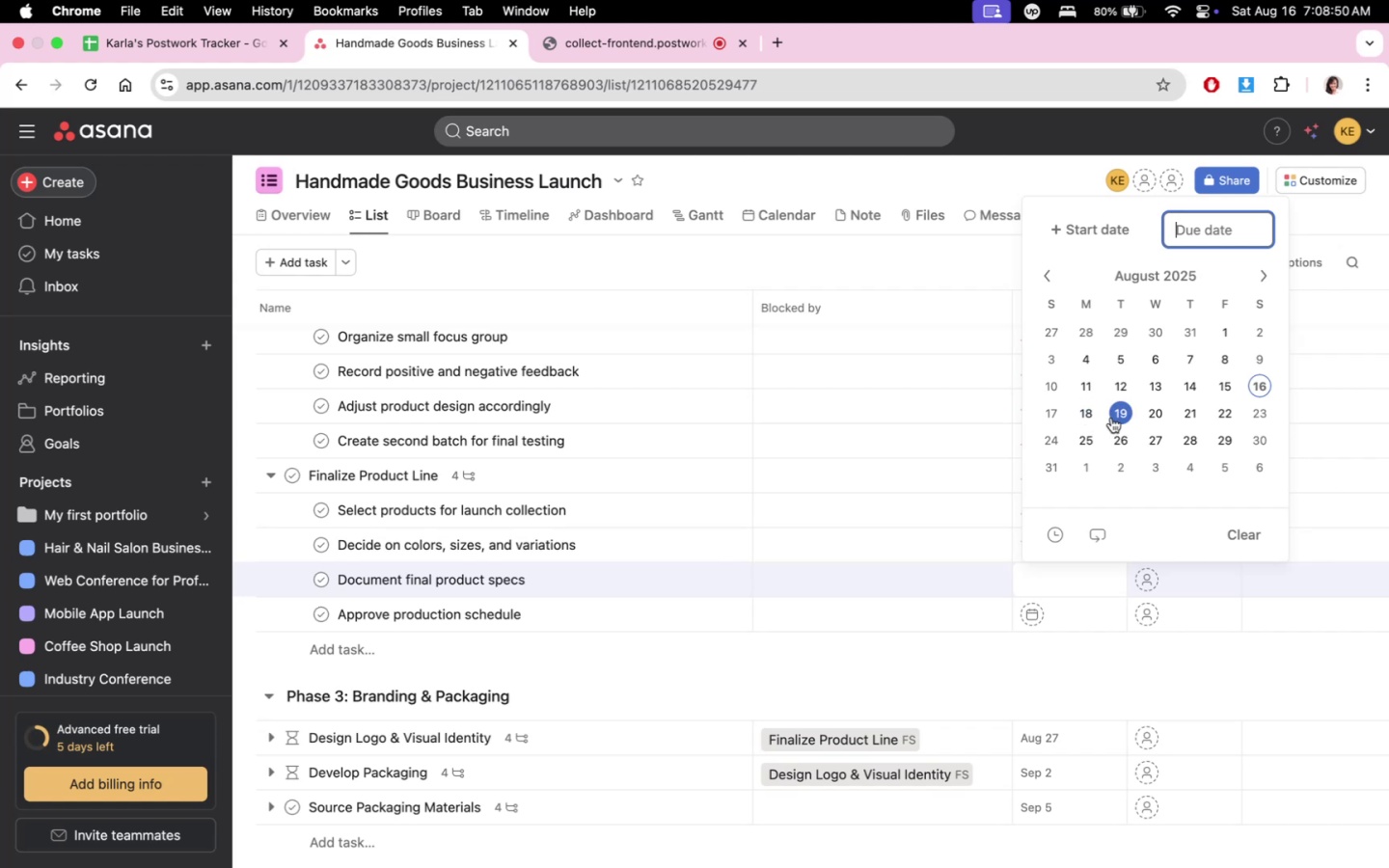 
wait(7.1)
 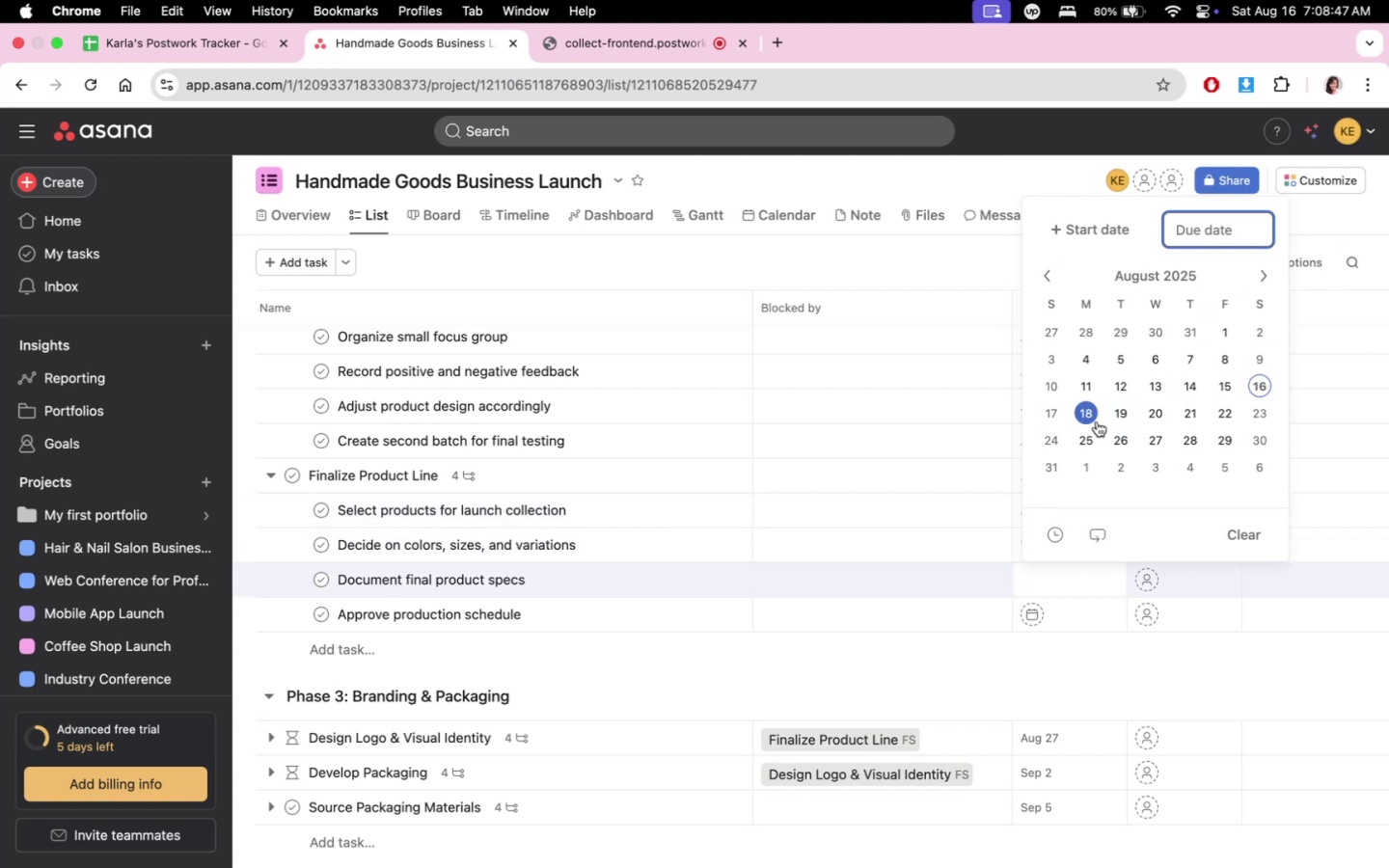 
left_click([1117, 415])
 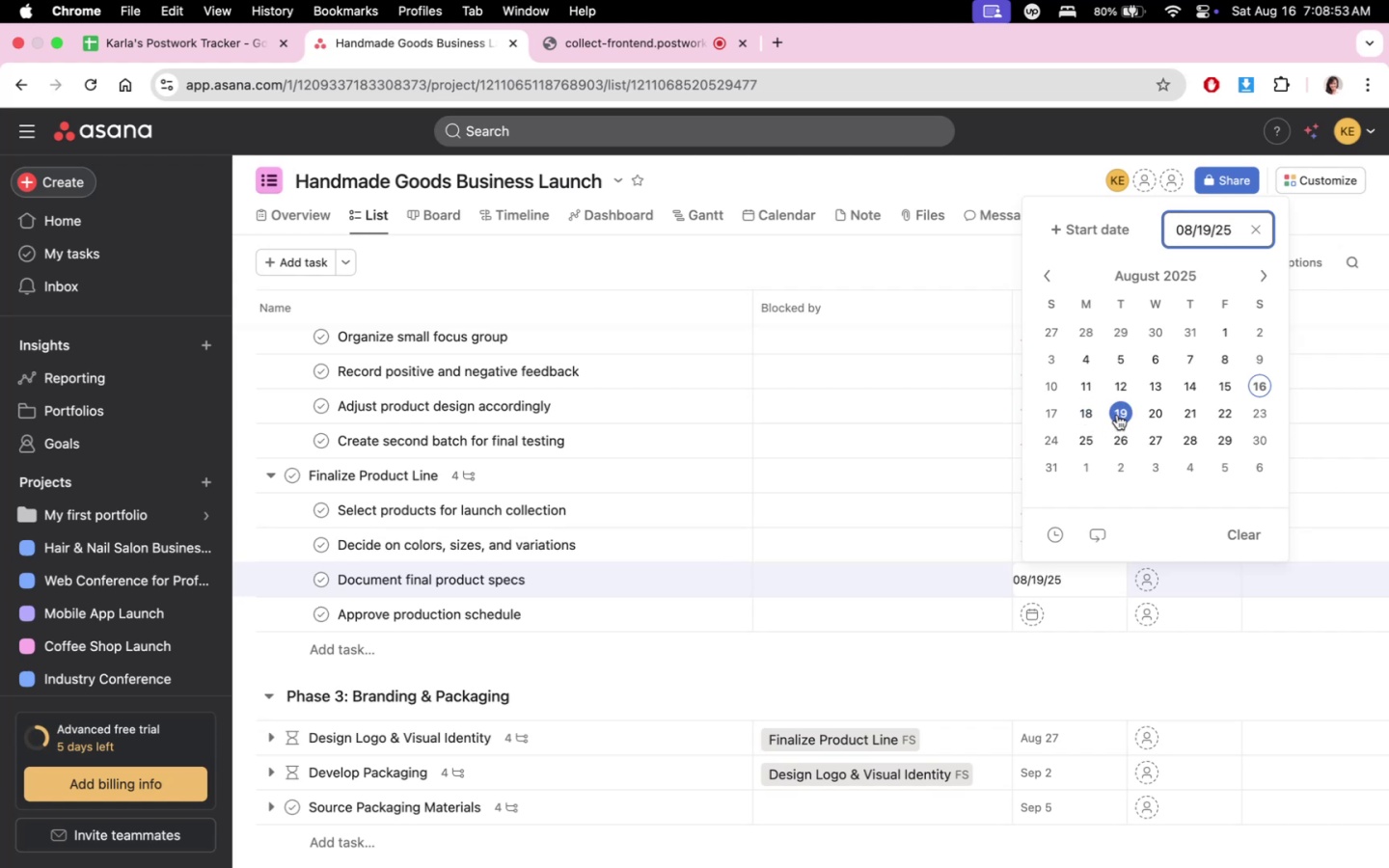 
left_click([1119, 231])
 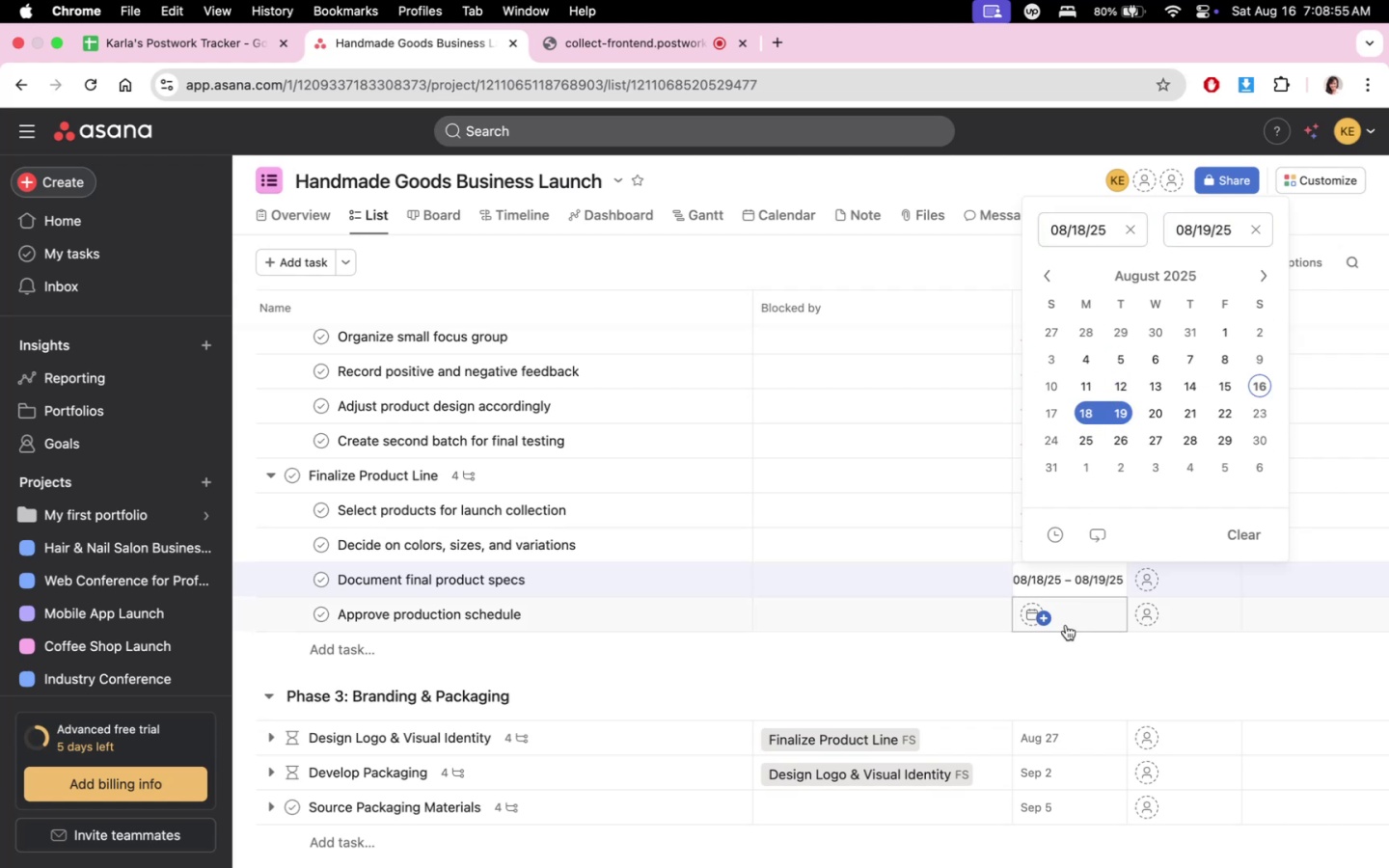 
left_click([1081, 609])
 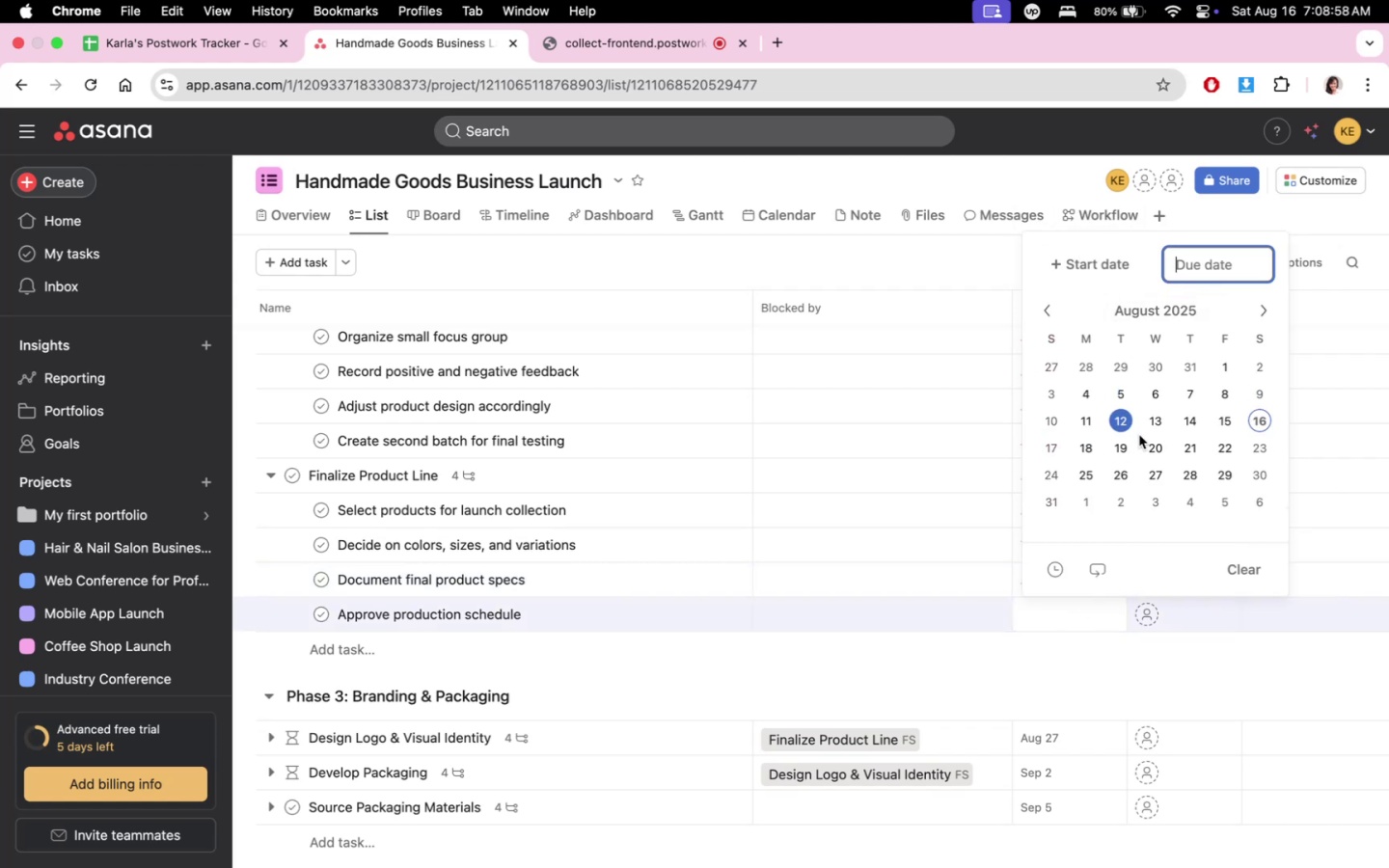 
left_click([1149, 448])
 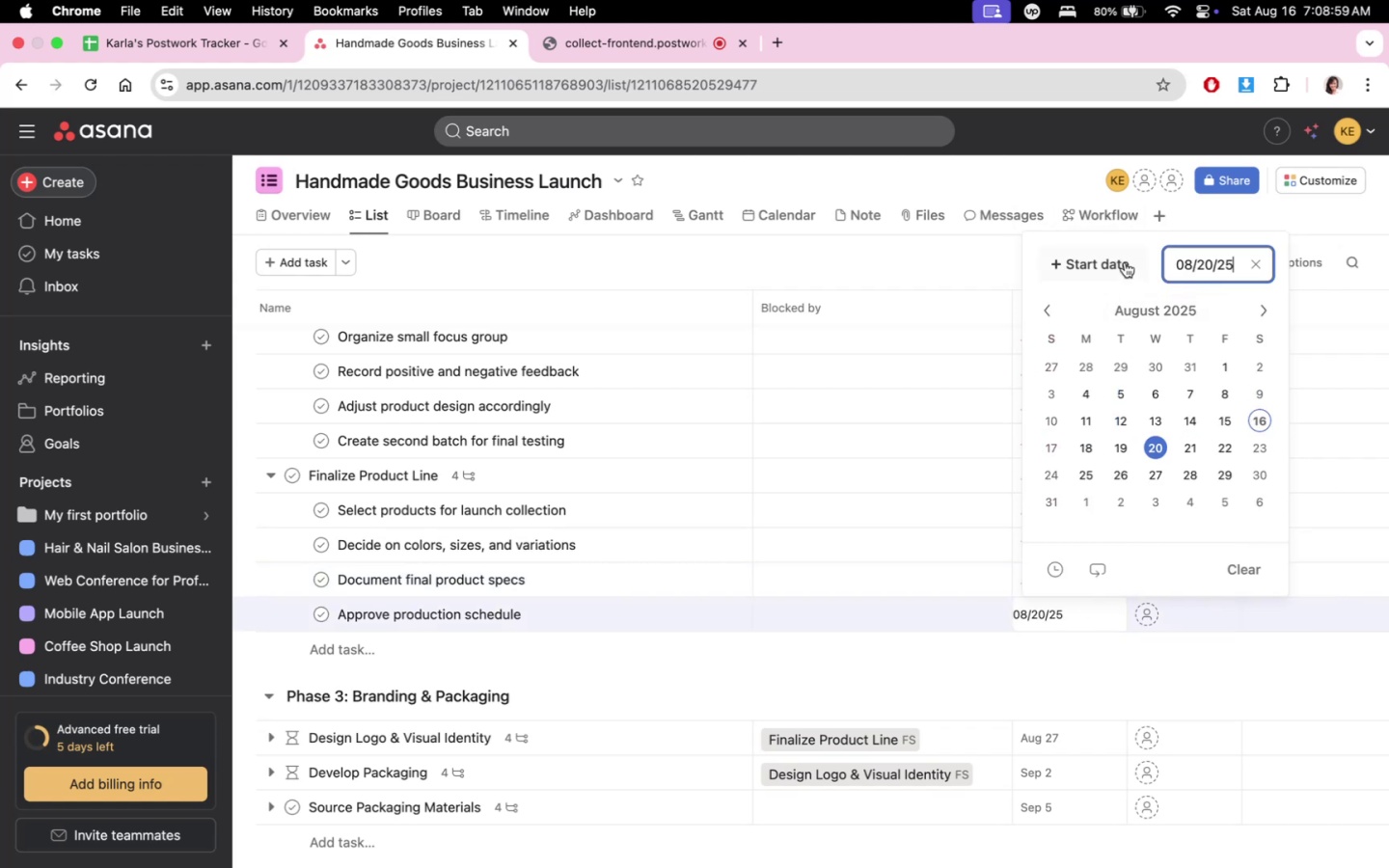 
double_click([1115, 258])
 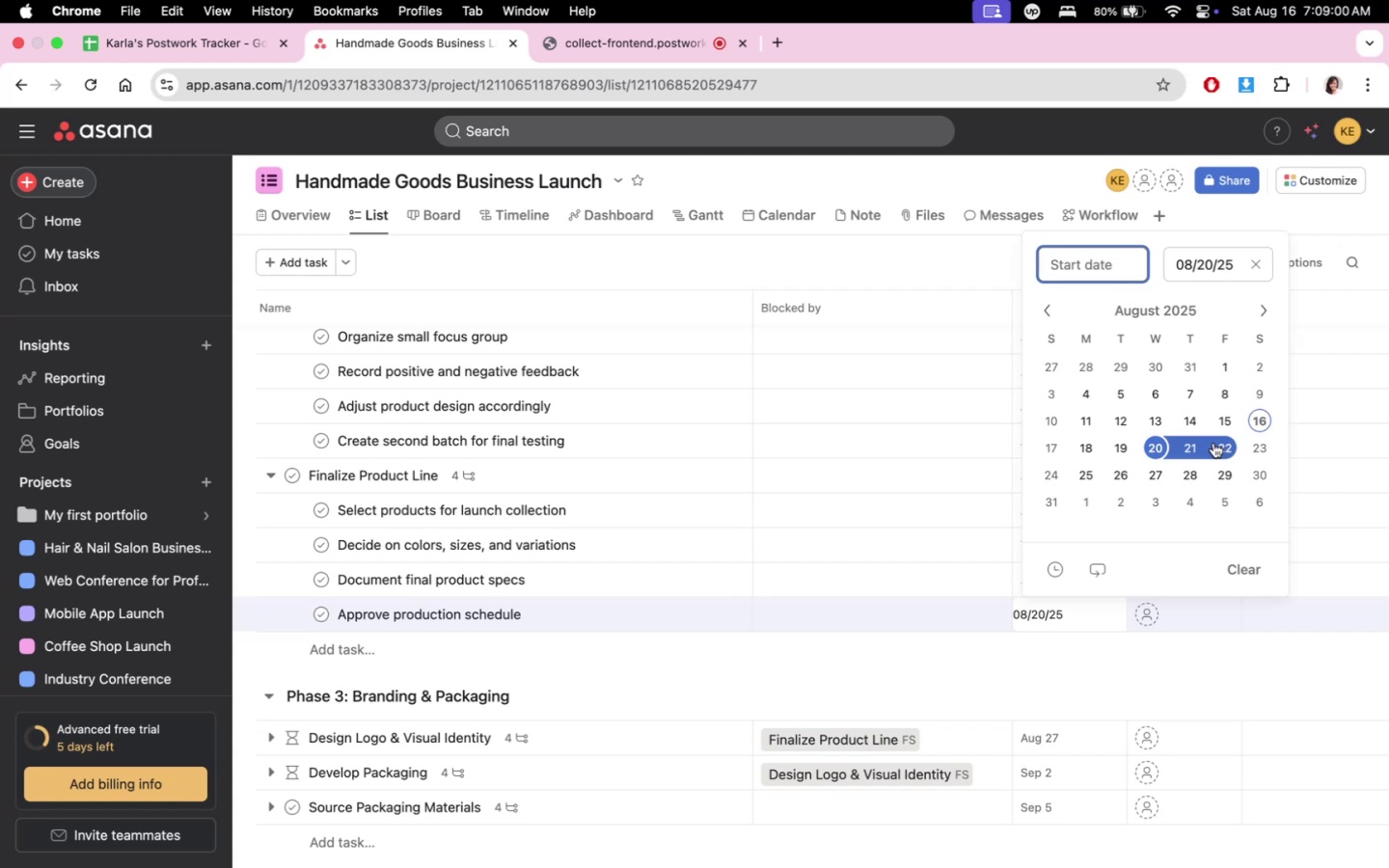 
left_click([1213, 443])
 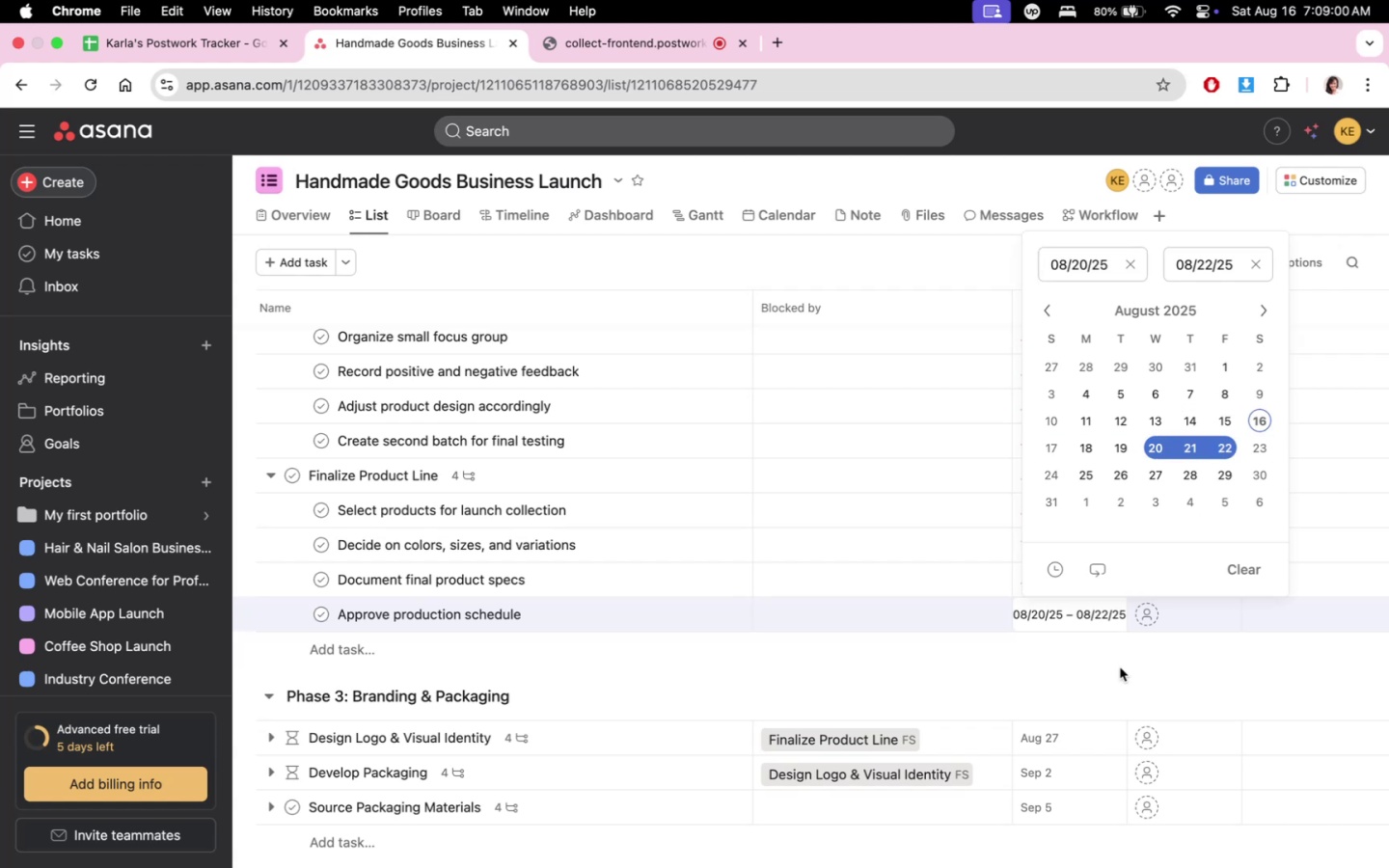 
double_click([1114, 673])
 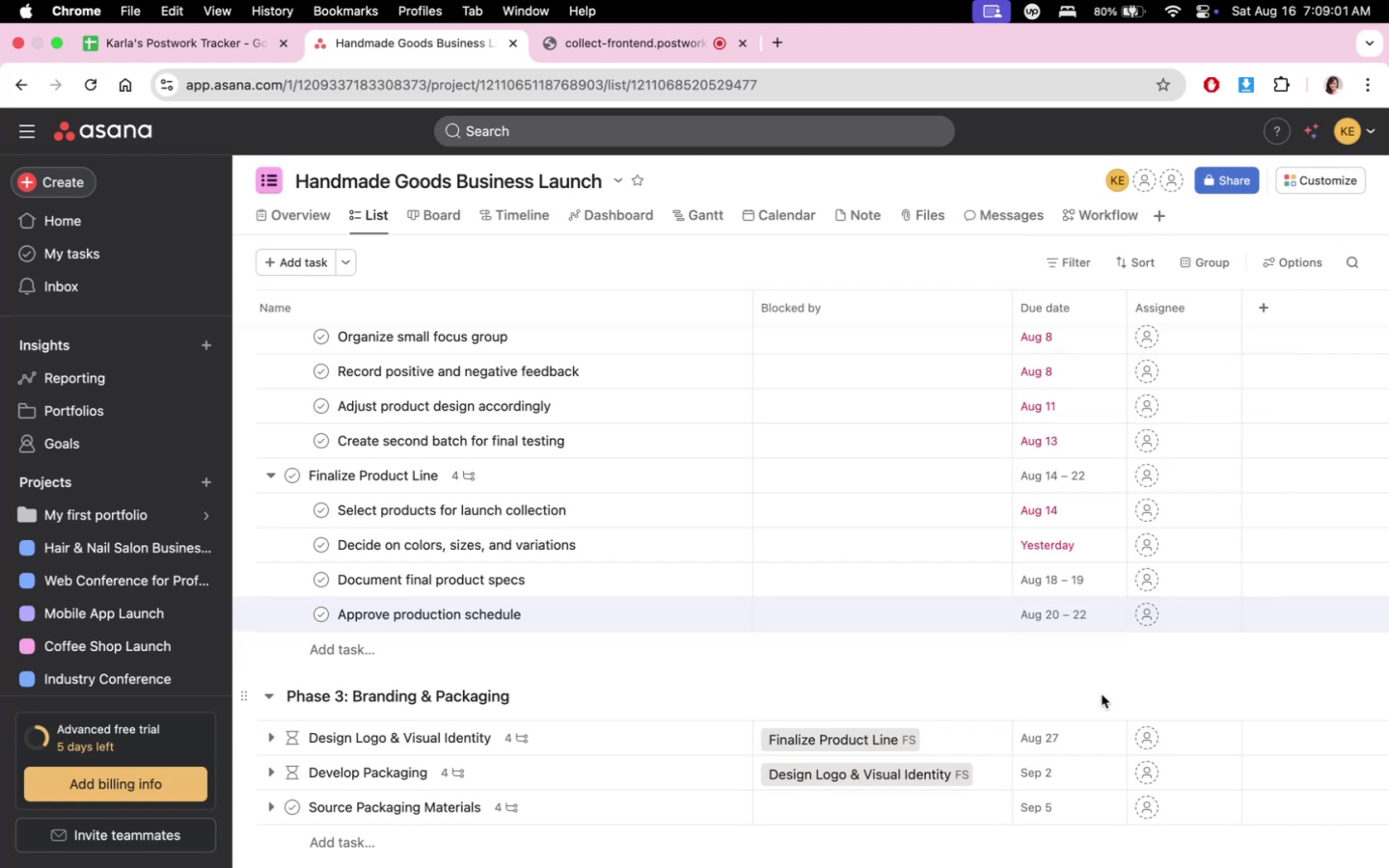 
scroll: coordinate [1100, 699], scroll_direction: down, amount: 2.0
 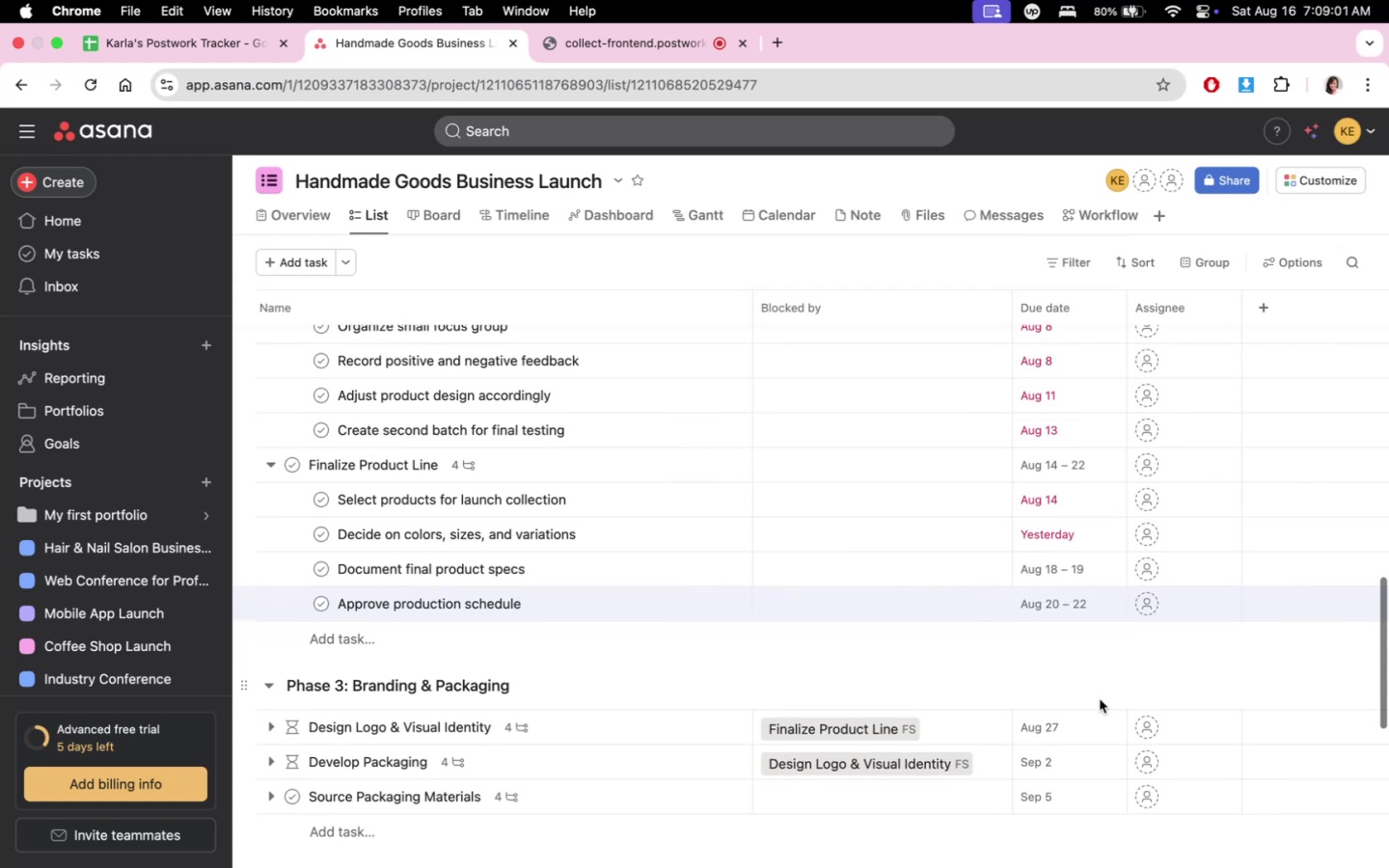 
scroll: coordinate [1103, 703], scroll_direction: up, amount: 7.0
 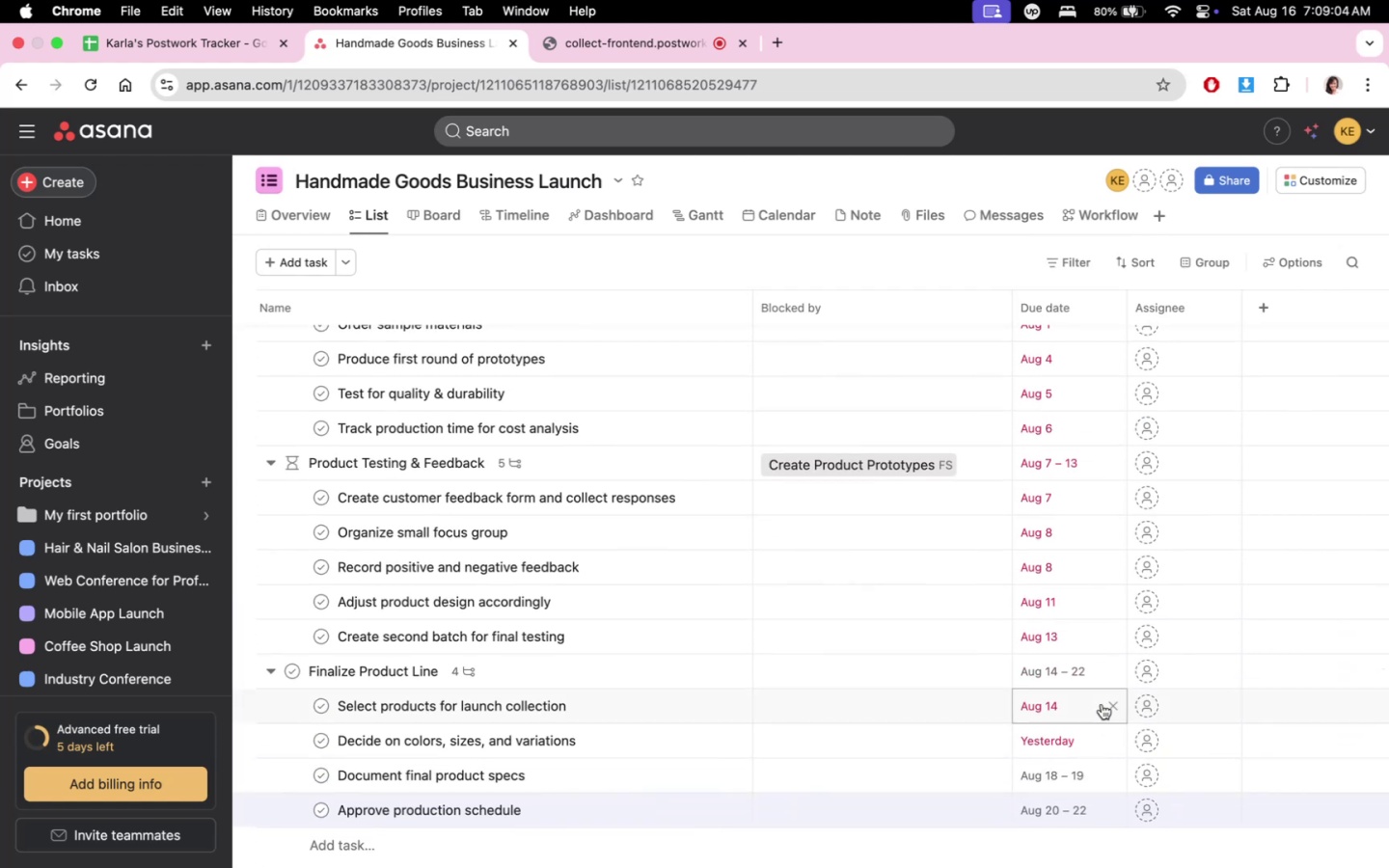 
scroll: coordinate [1086, 698], scroll_direction: down, amount: 13.0
 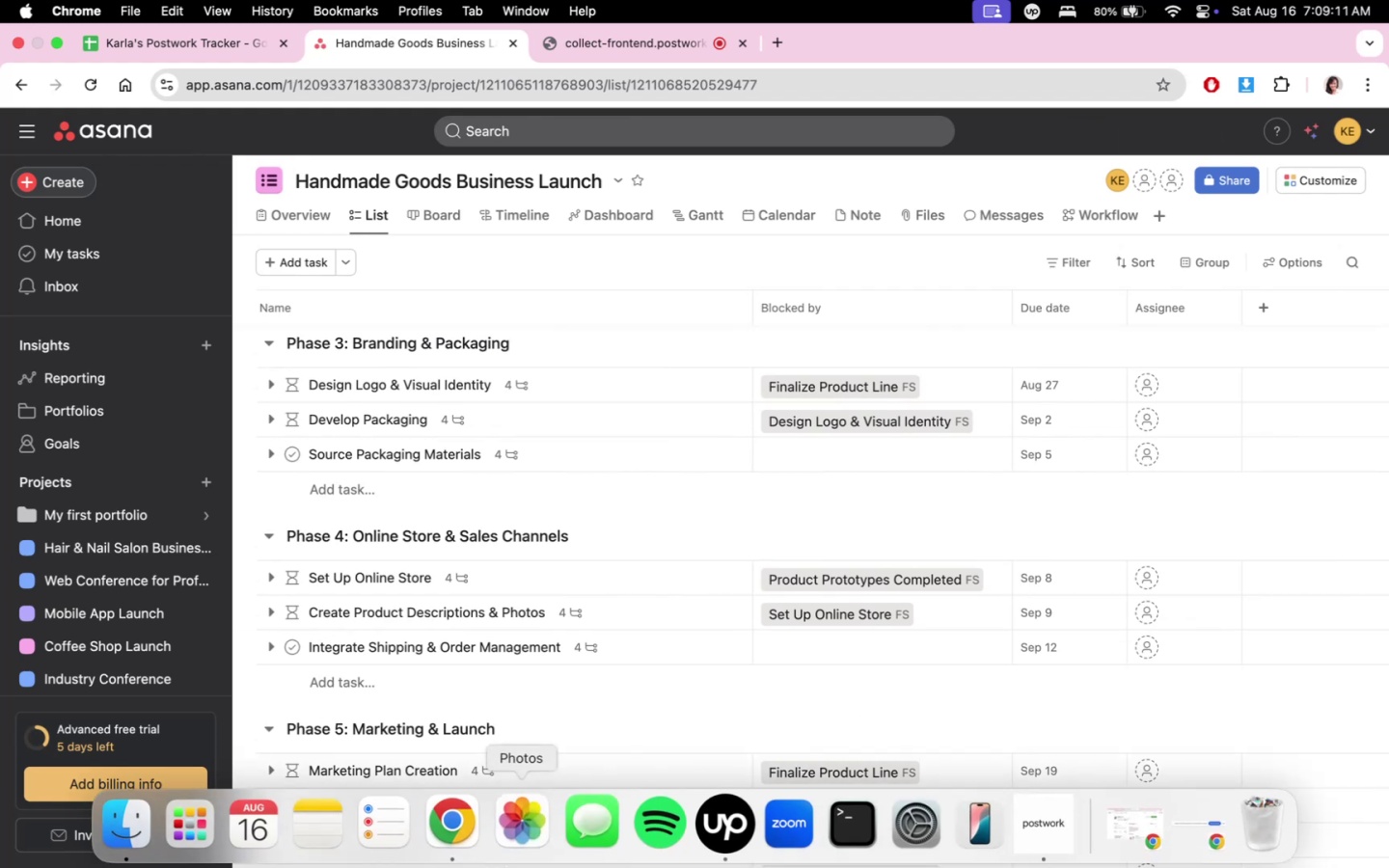 
left_click([713, 830])
 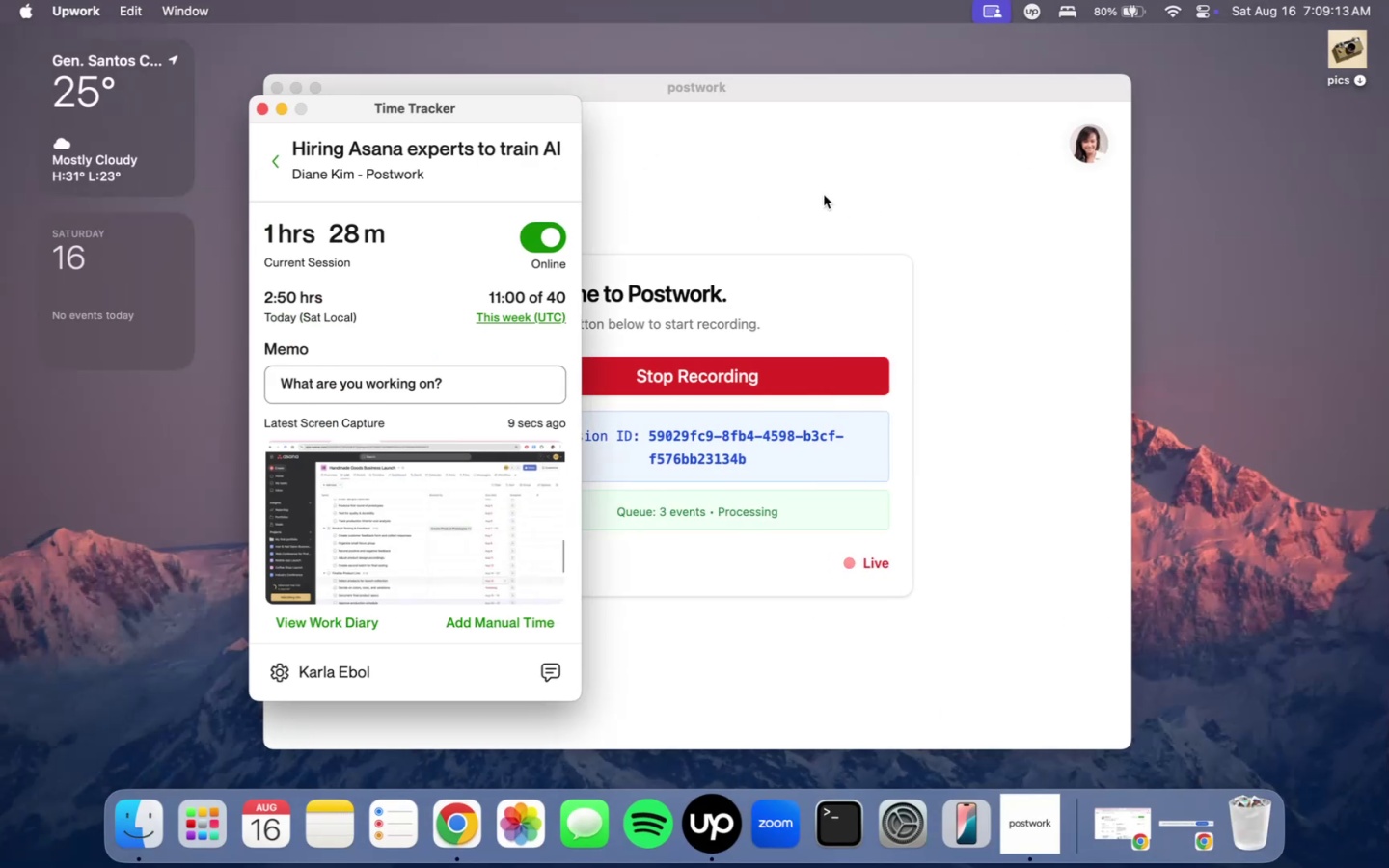 
left_click([548, 231])
 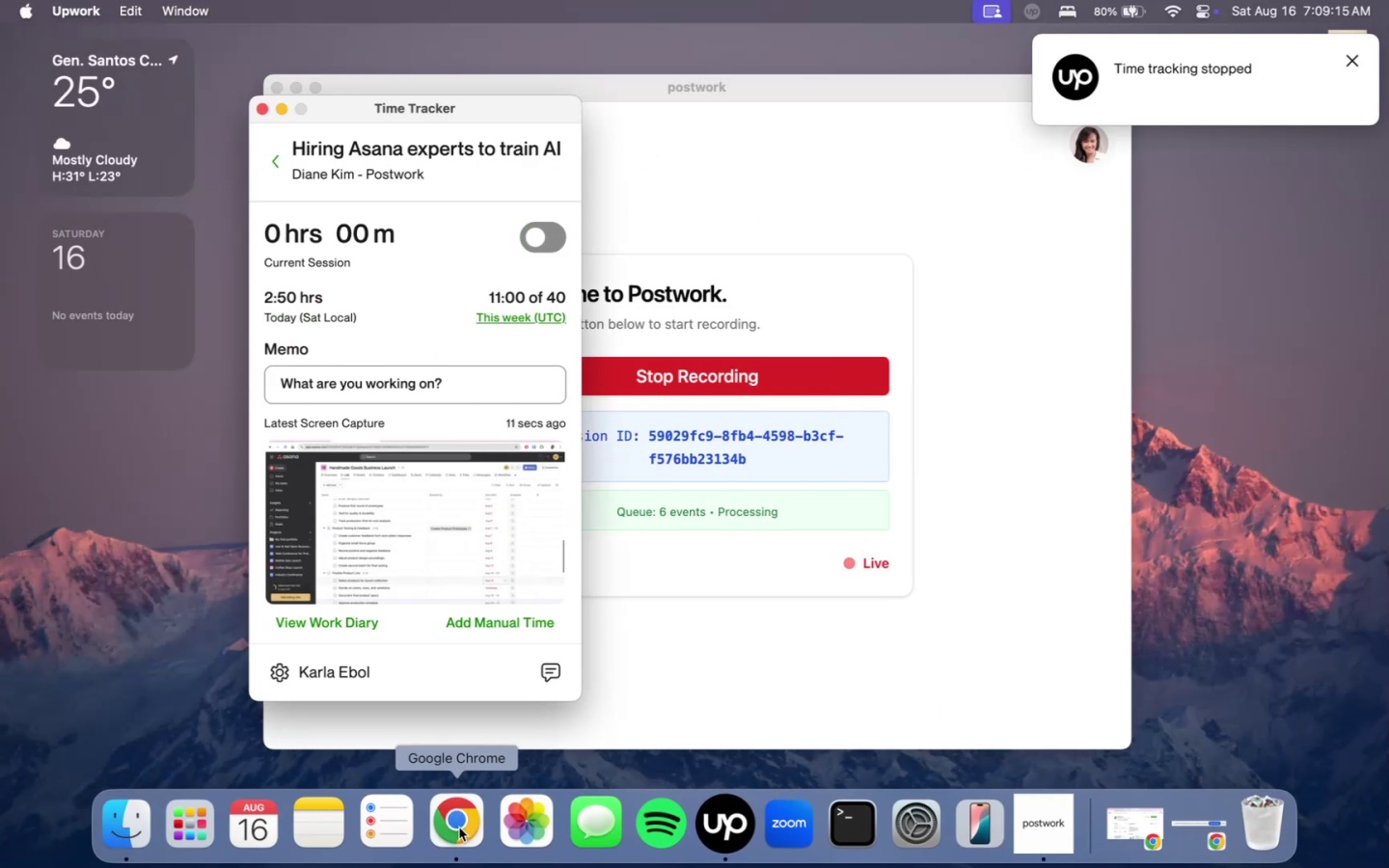 
double_click([459, 827])
 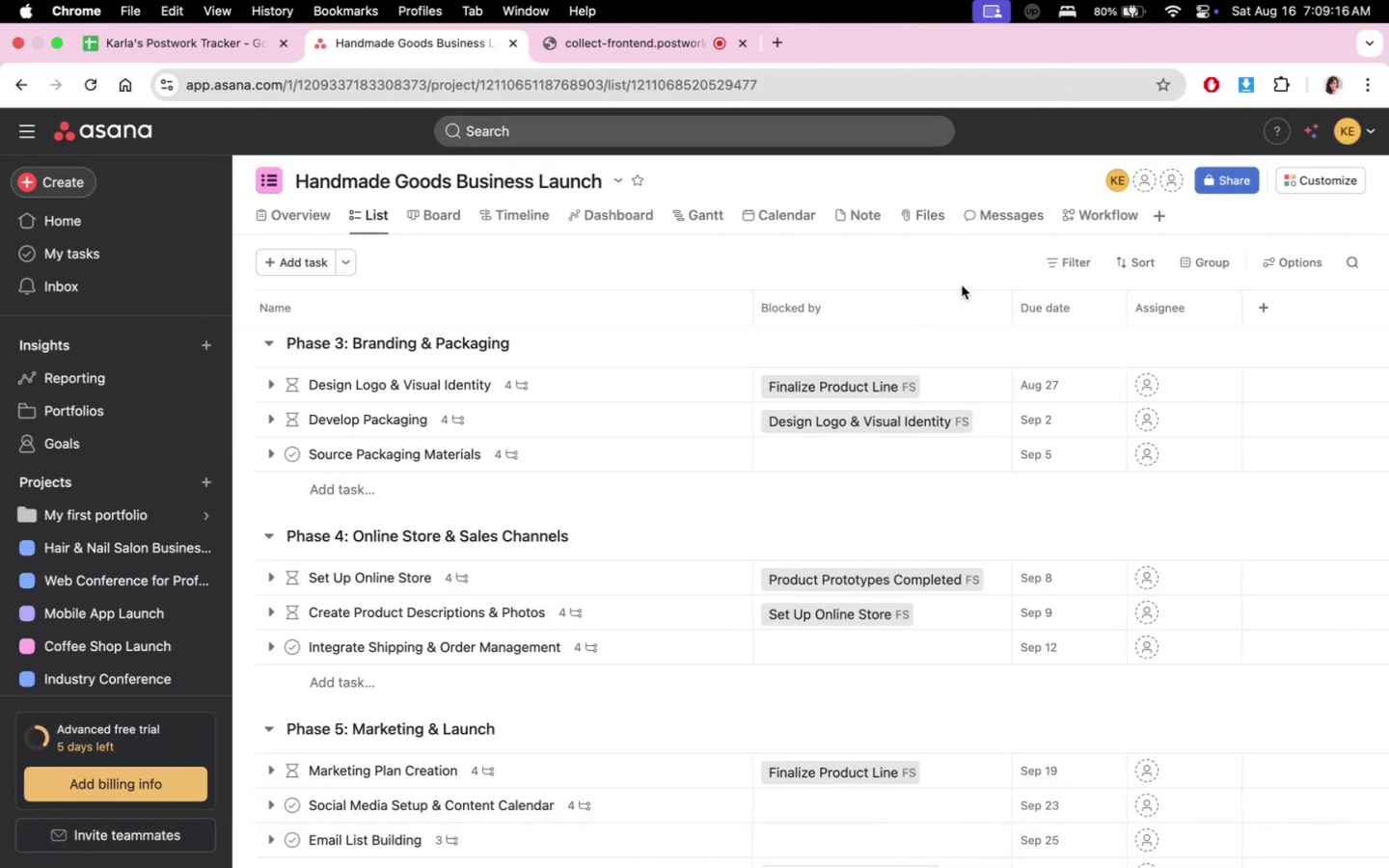 
scroll: coordinate [957, 548], scroll_direction: down, amount: 11.0
 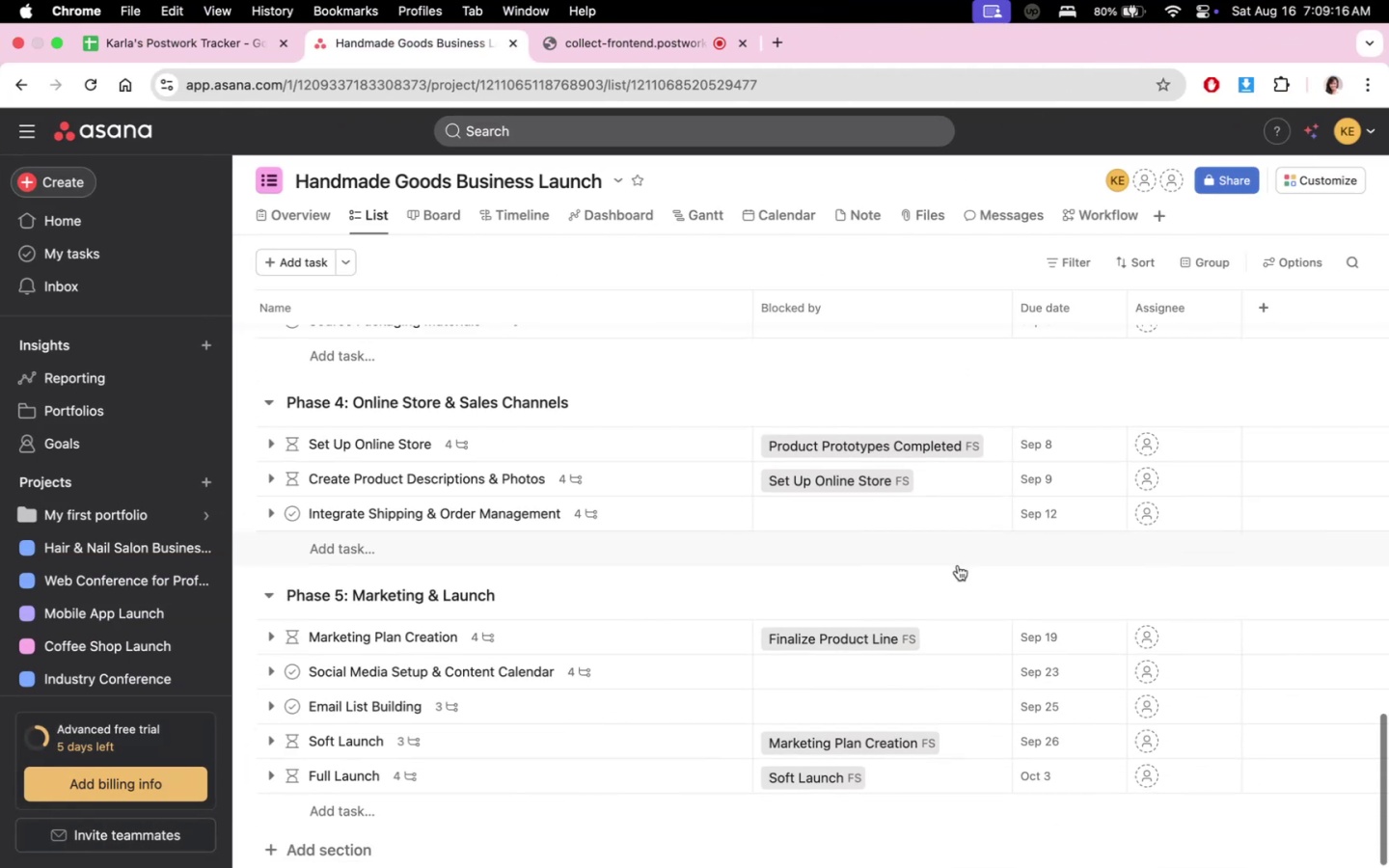 
scroll: coordinate [958, 565], scroll_direction: up, amount: 5.0
 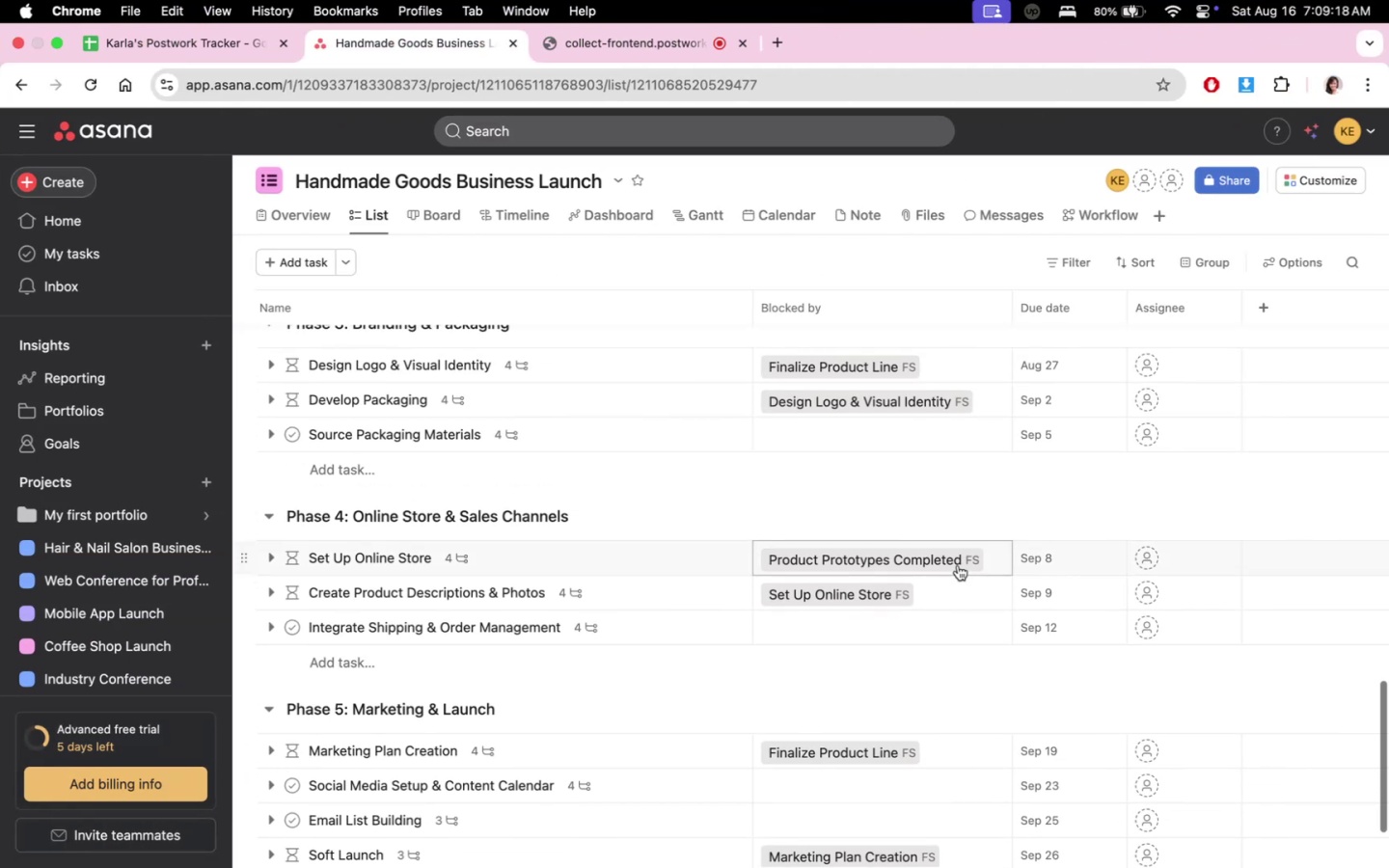 
scroll: coordinate [960, 575], scroll_direction: down, amount: 6.0
 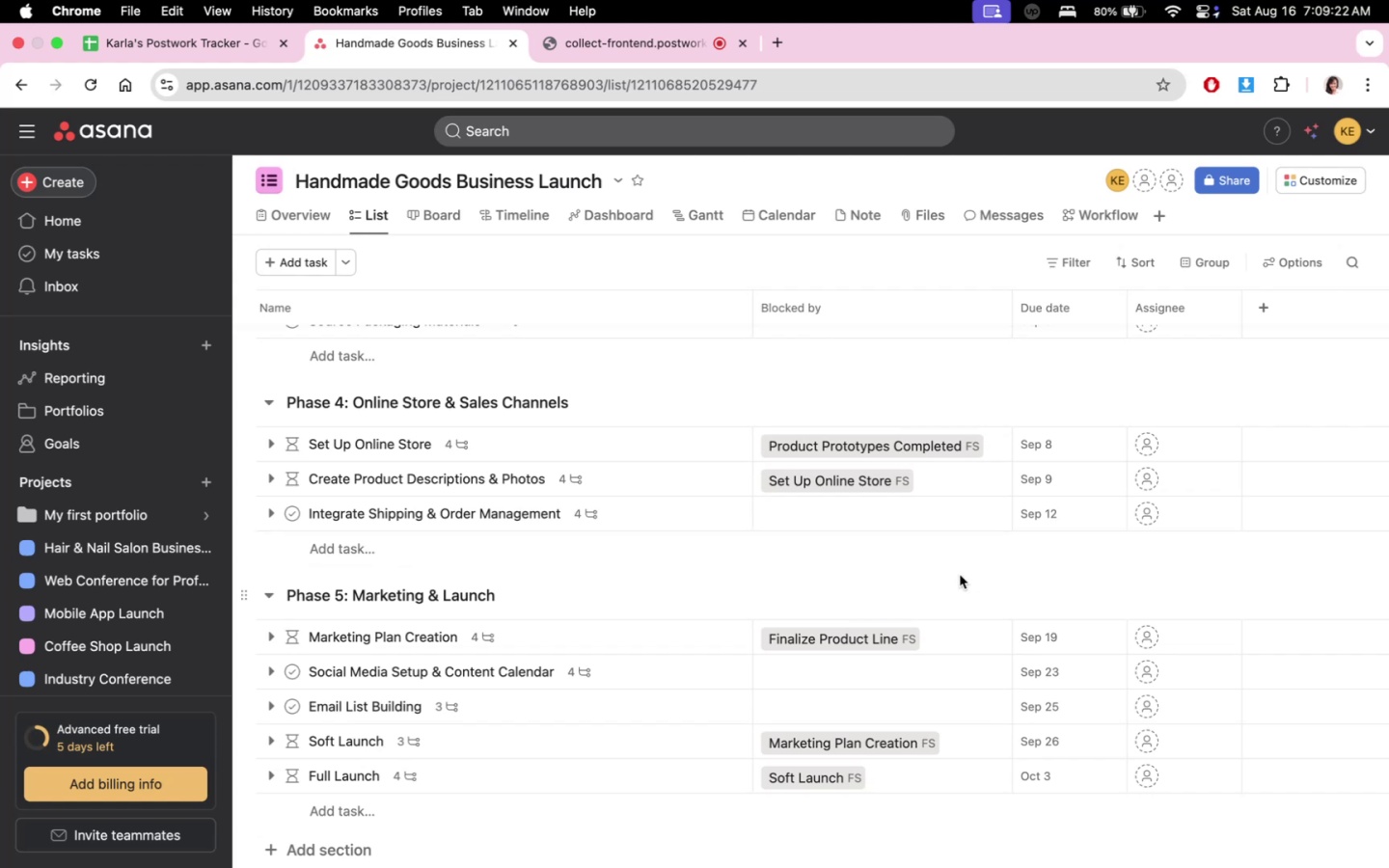 
scroll: coordinate [947, 552], scroll_direction: up, amount: 16.0
 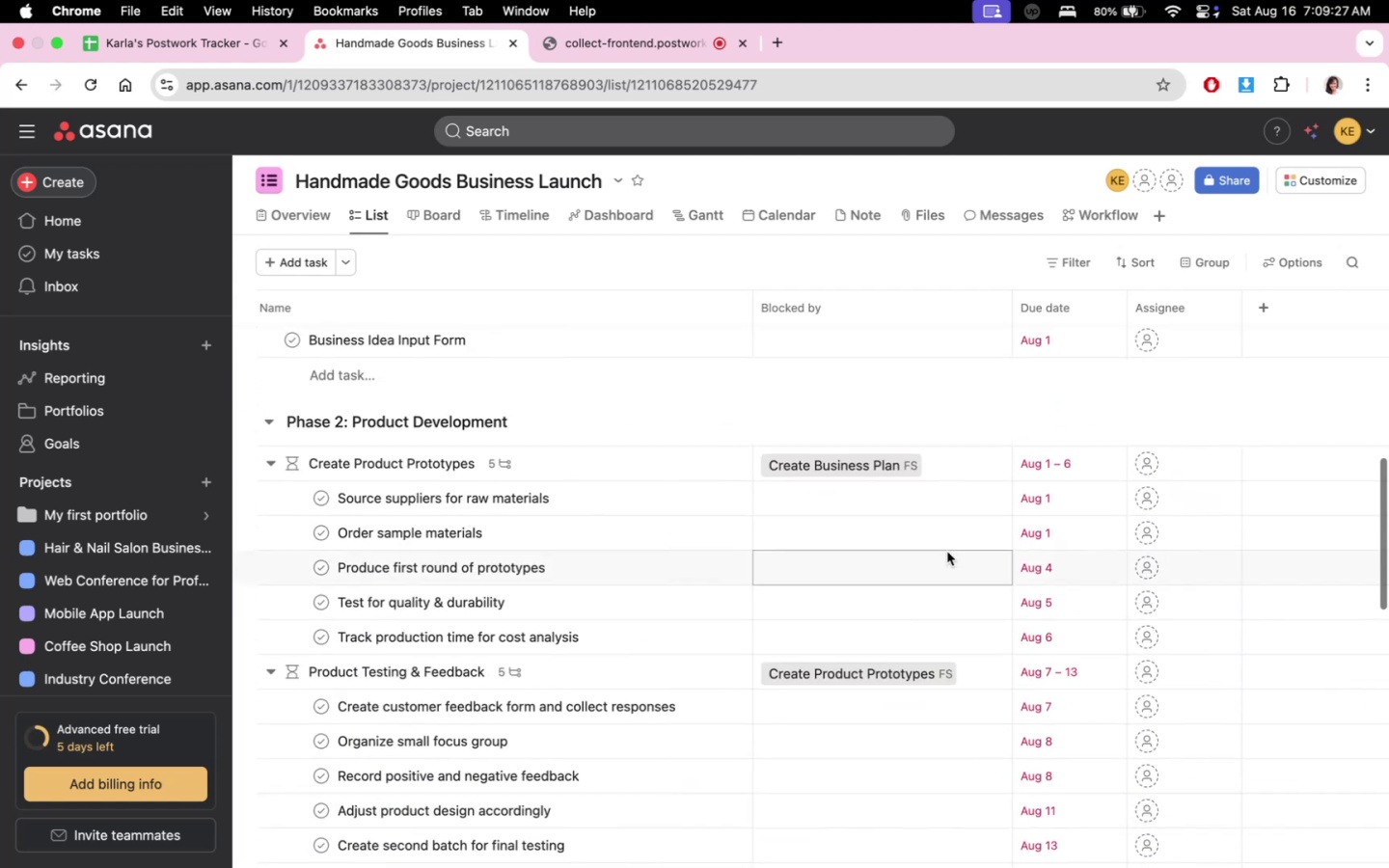 
scroll: coordinate [949, 544], scroll_direction: down, amount: 19.0
 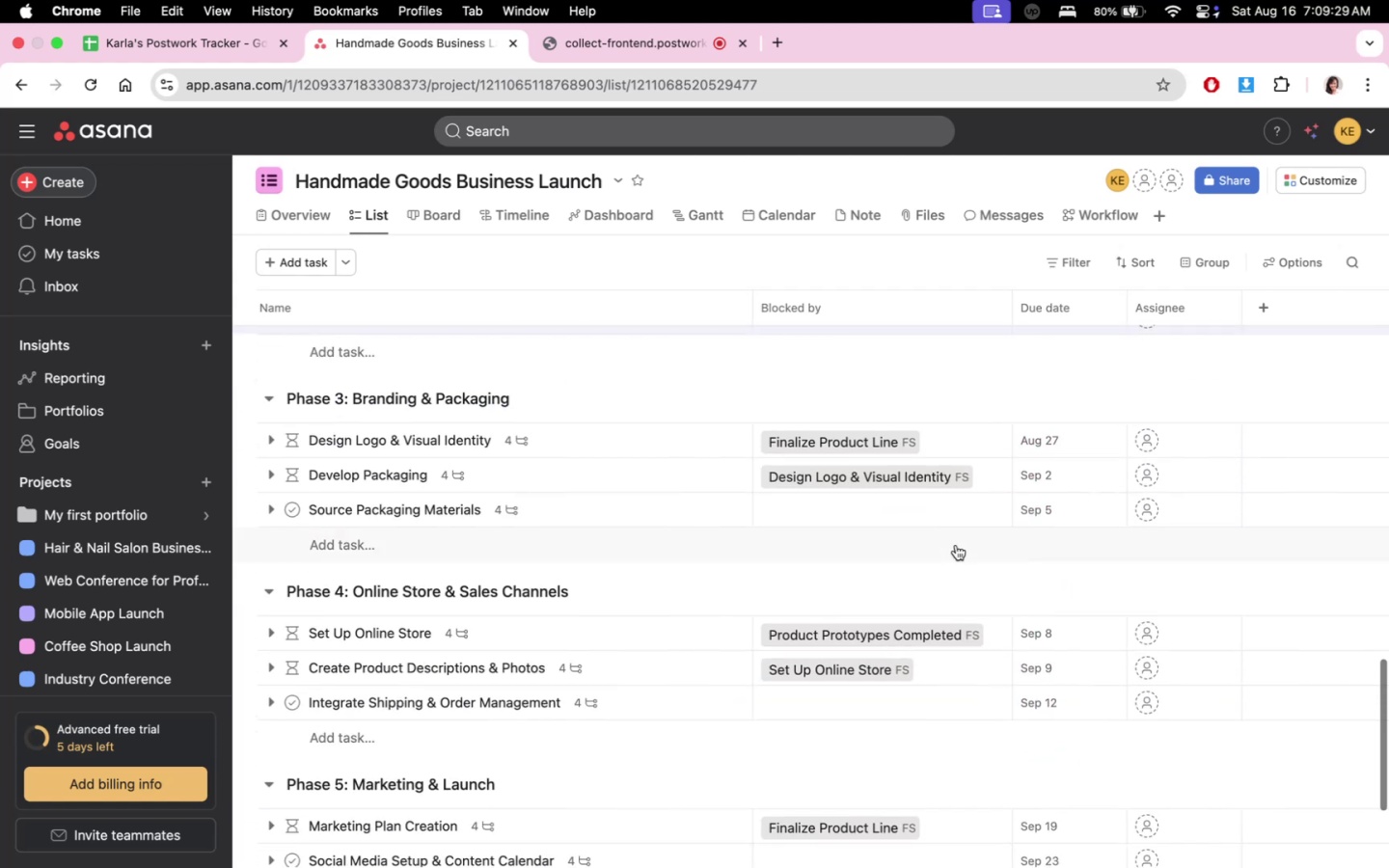 
scroll: coordinate [957, 550], scroll_direction: up, amount: 48.0
 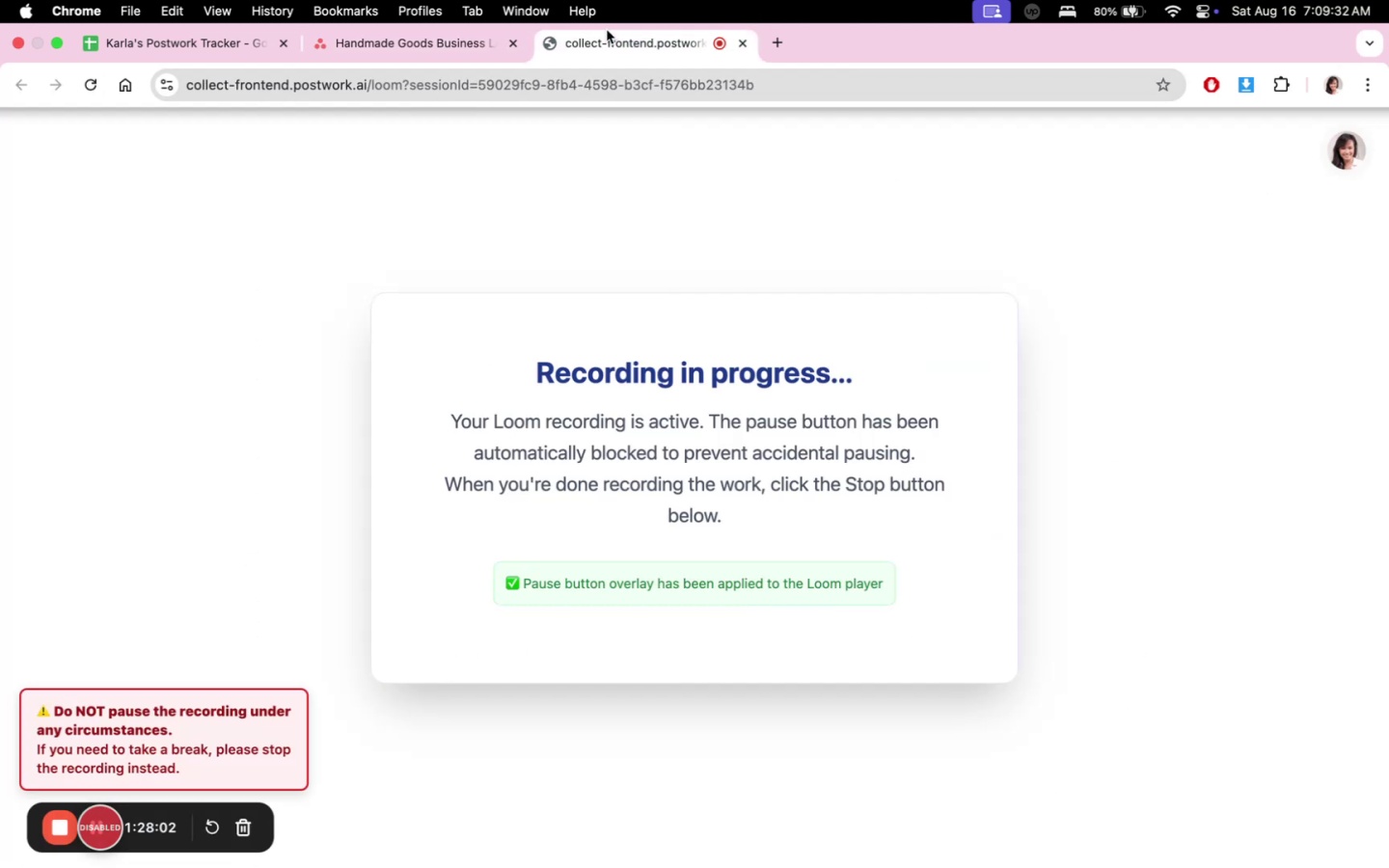 
left_click([383, 44])
 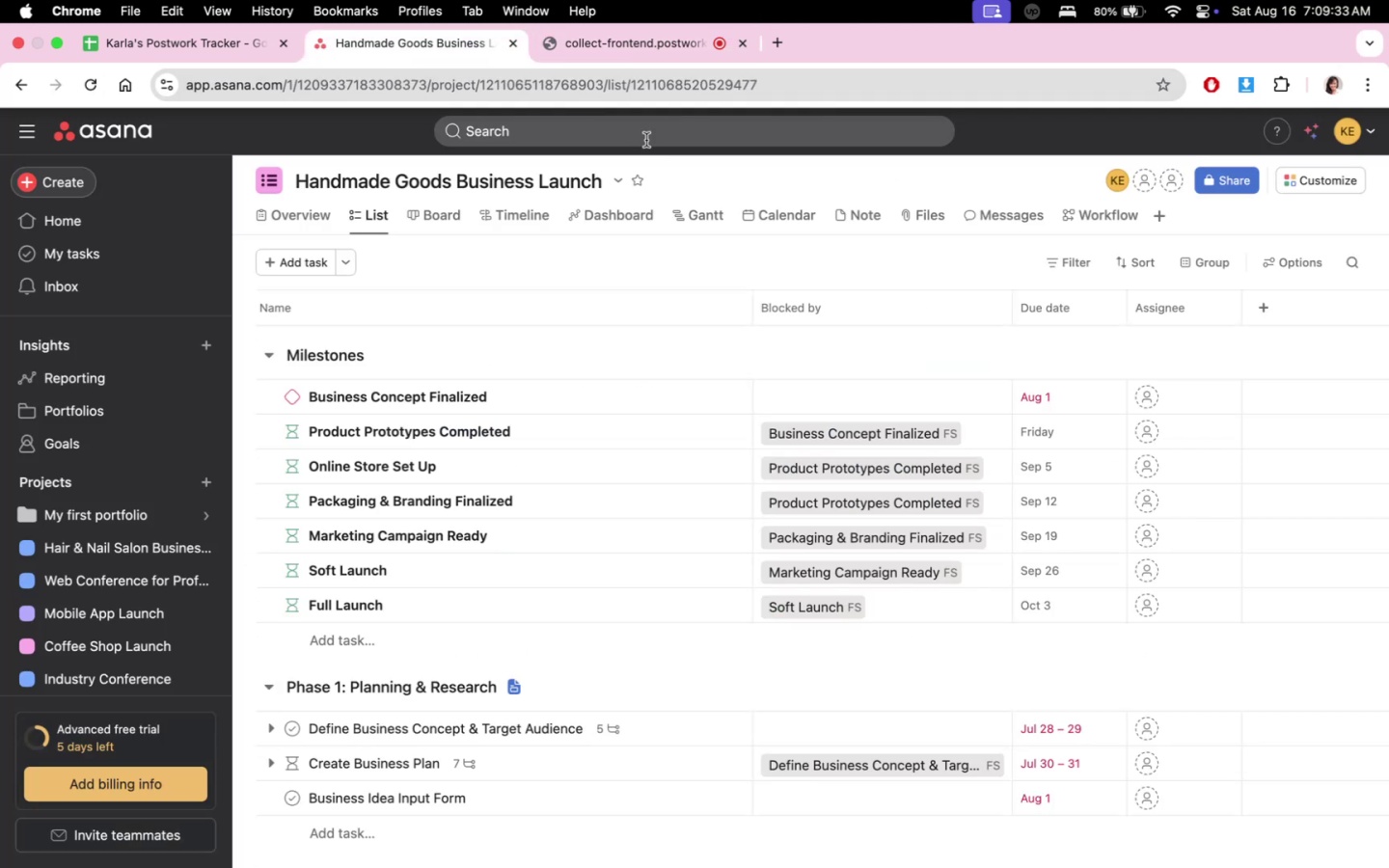 
scroll: coordinate [1086, 590], scroll_direction: down, amount: 24.0
 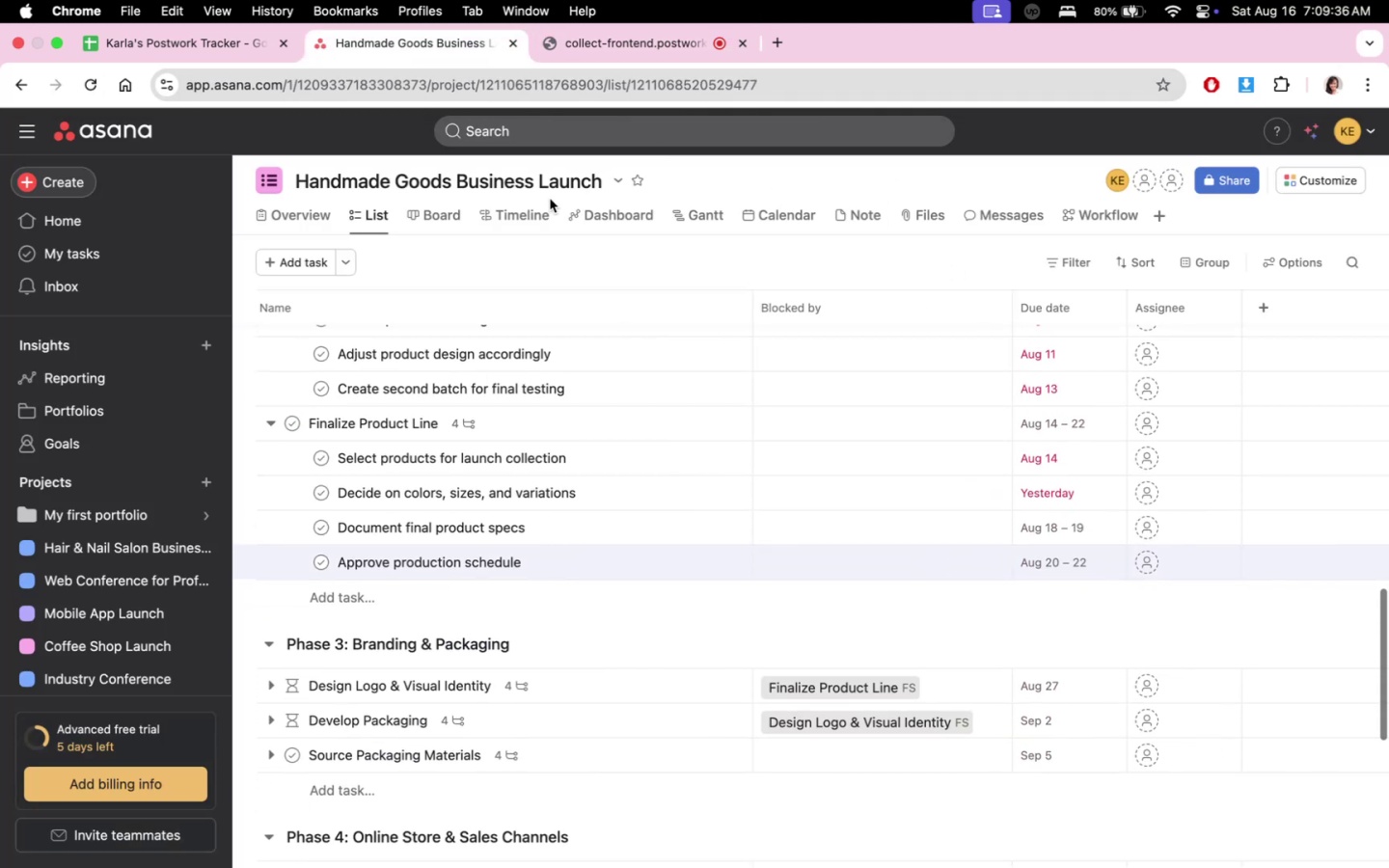 
left_click([535, 206])
 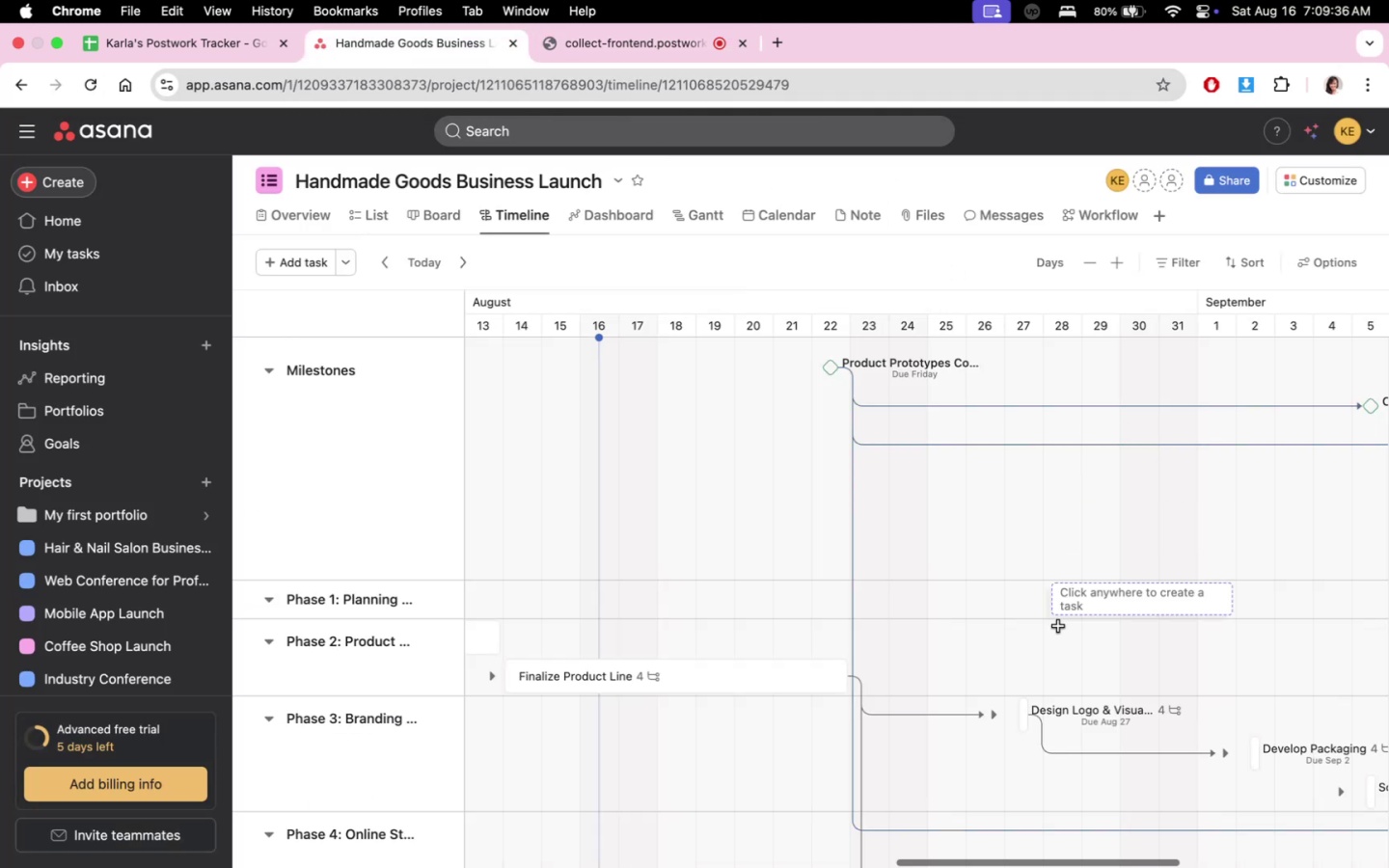 
scroll: coordinate [904, 641], scroll_direction: down, amount: 11.0
 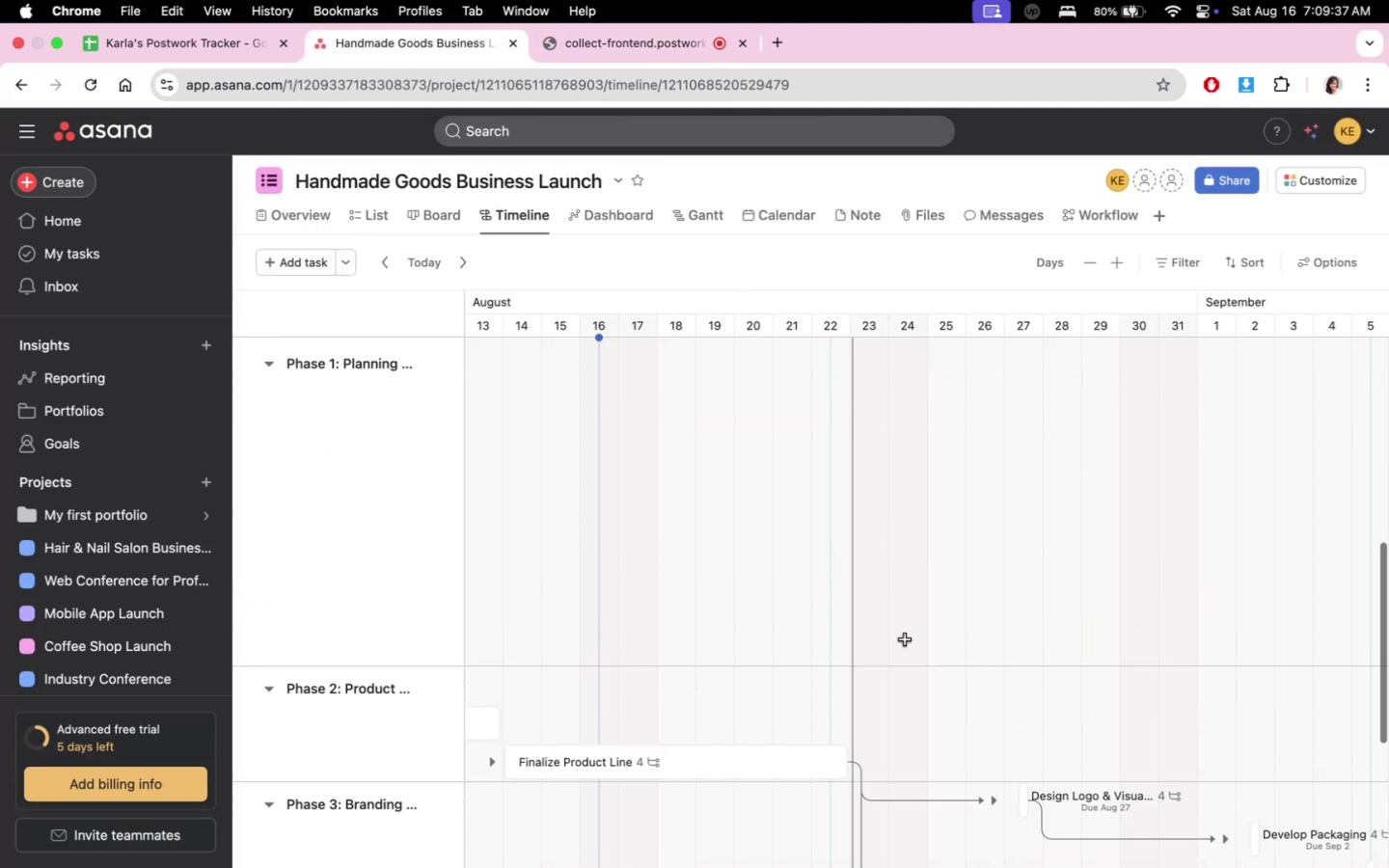 
scroll: coordinate [964, 622], scroll_direction: up, amount: 1.0
 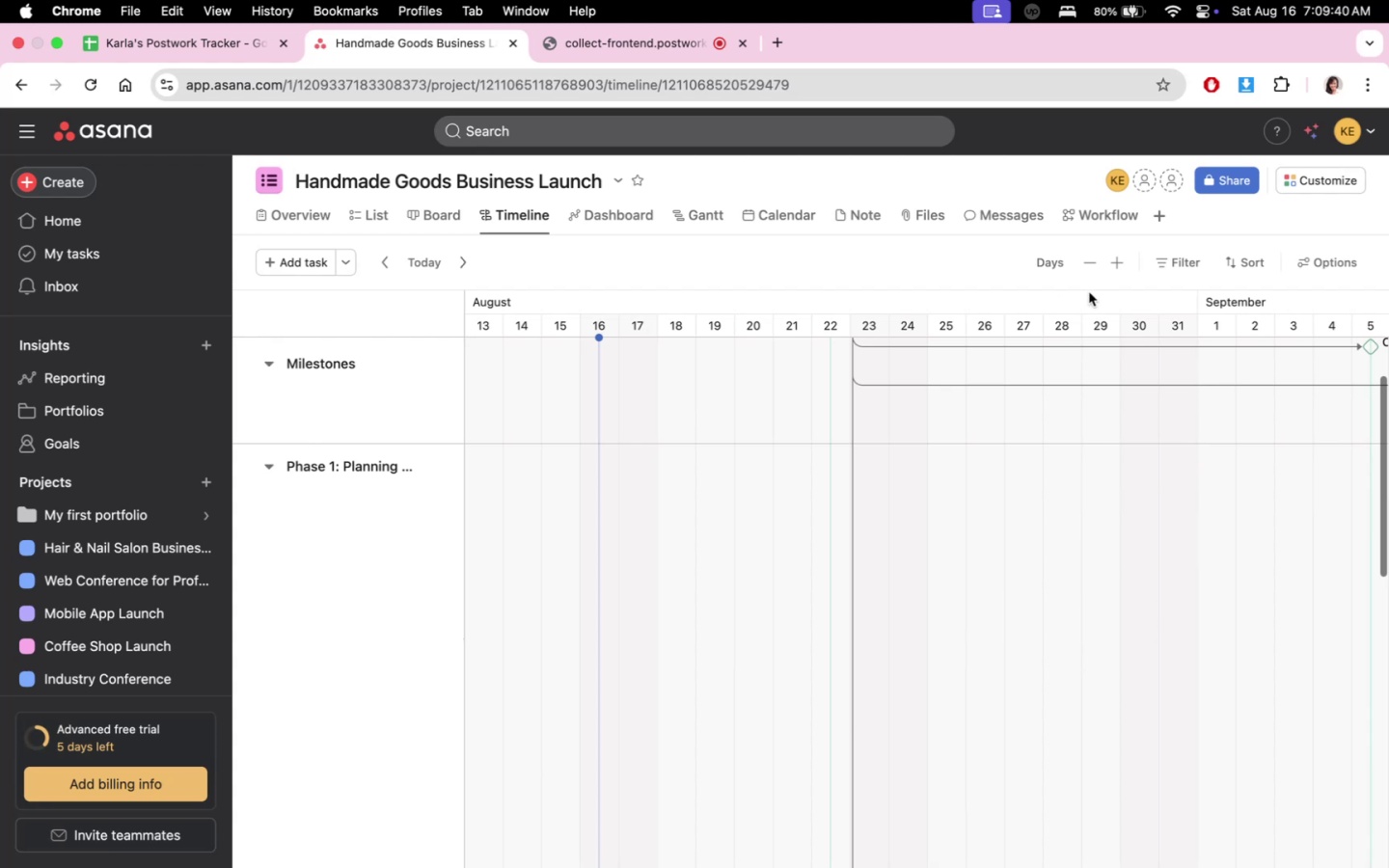 
scroll: coordinate [801, 686], scroll_direction: down, amount: 20.0
 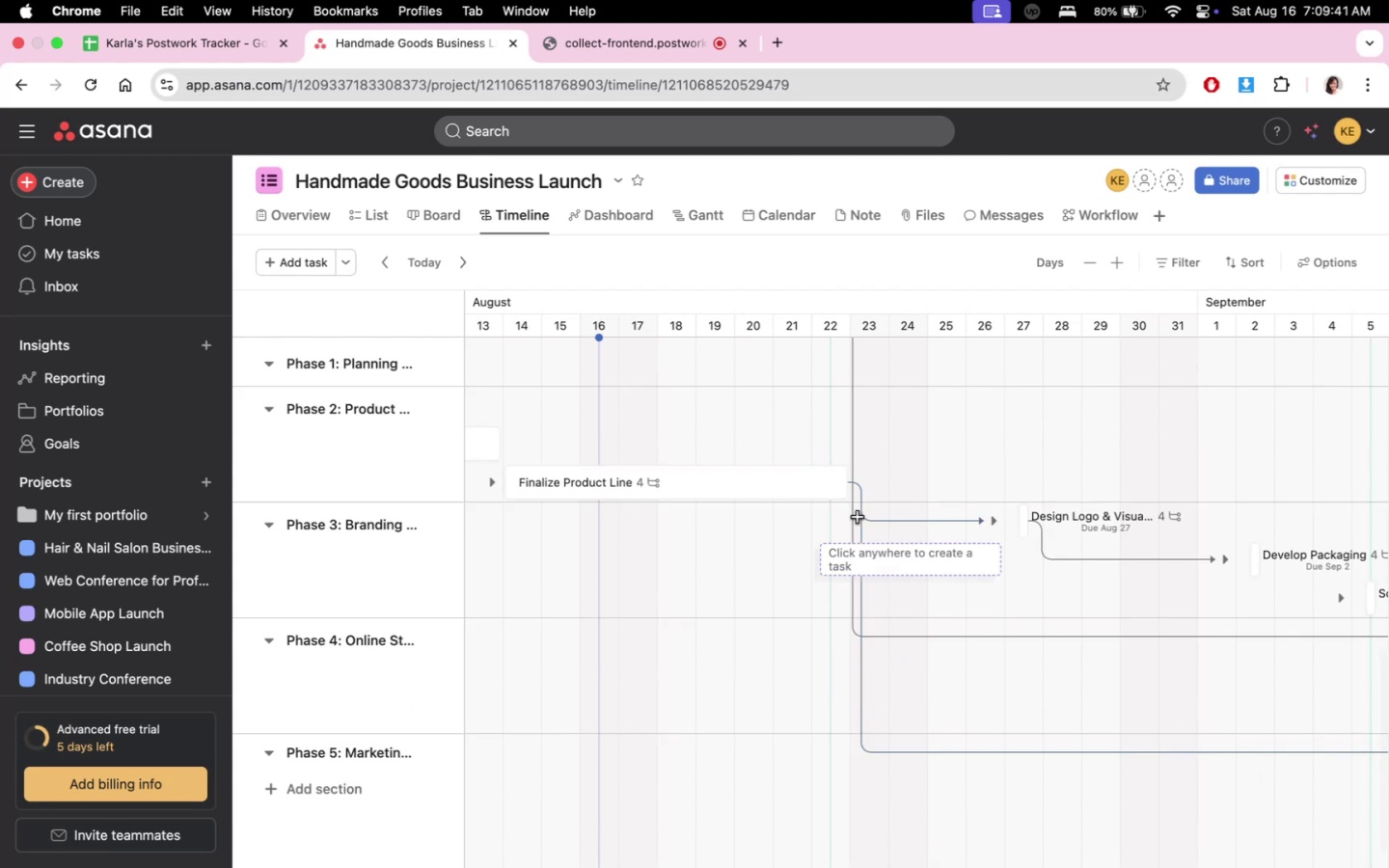 
scroll: coordinate [880, 541], scroll_direction: up, amount: 95.0
 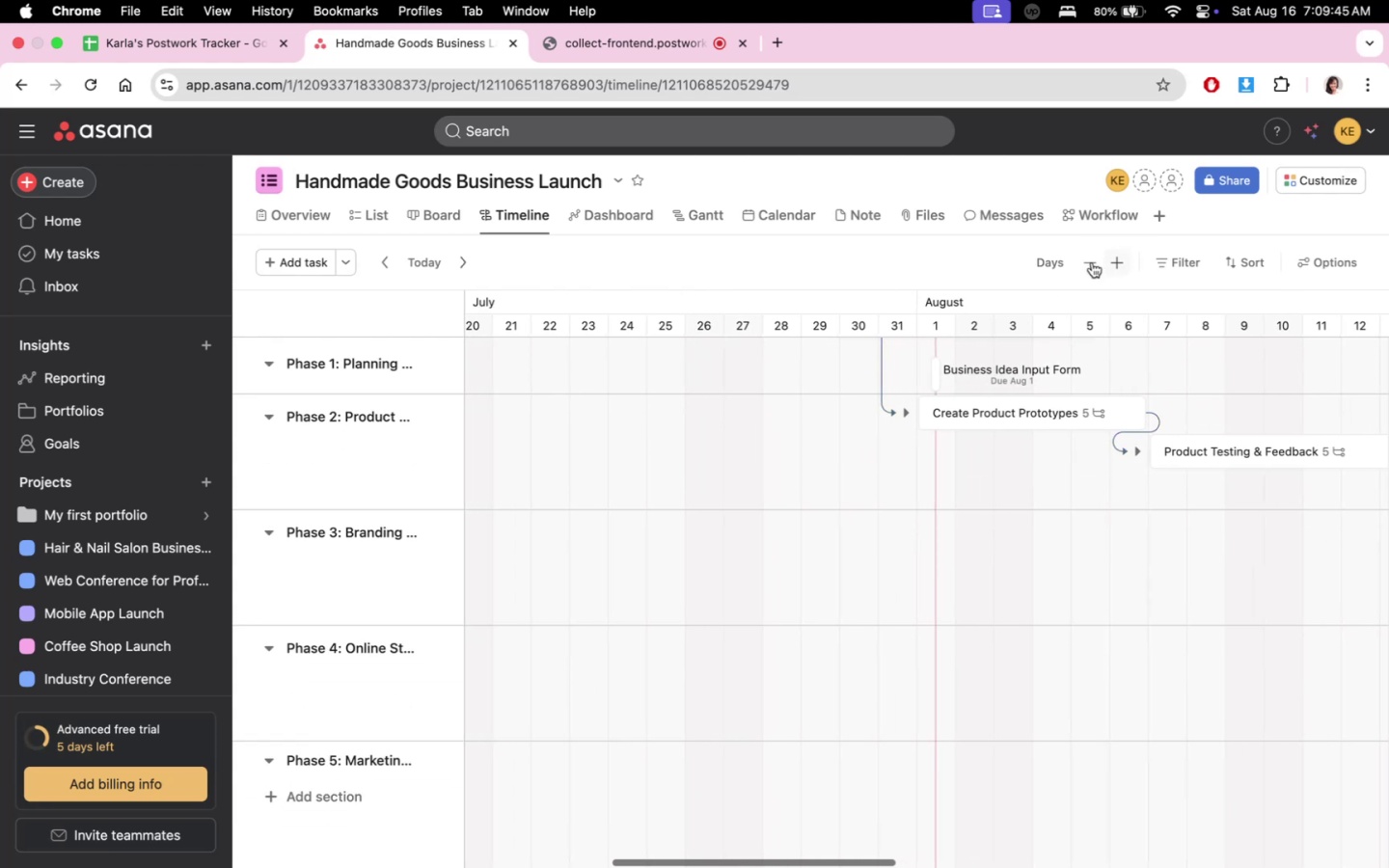 
double_click([1089, 263])
 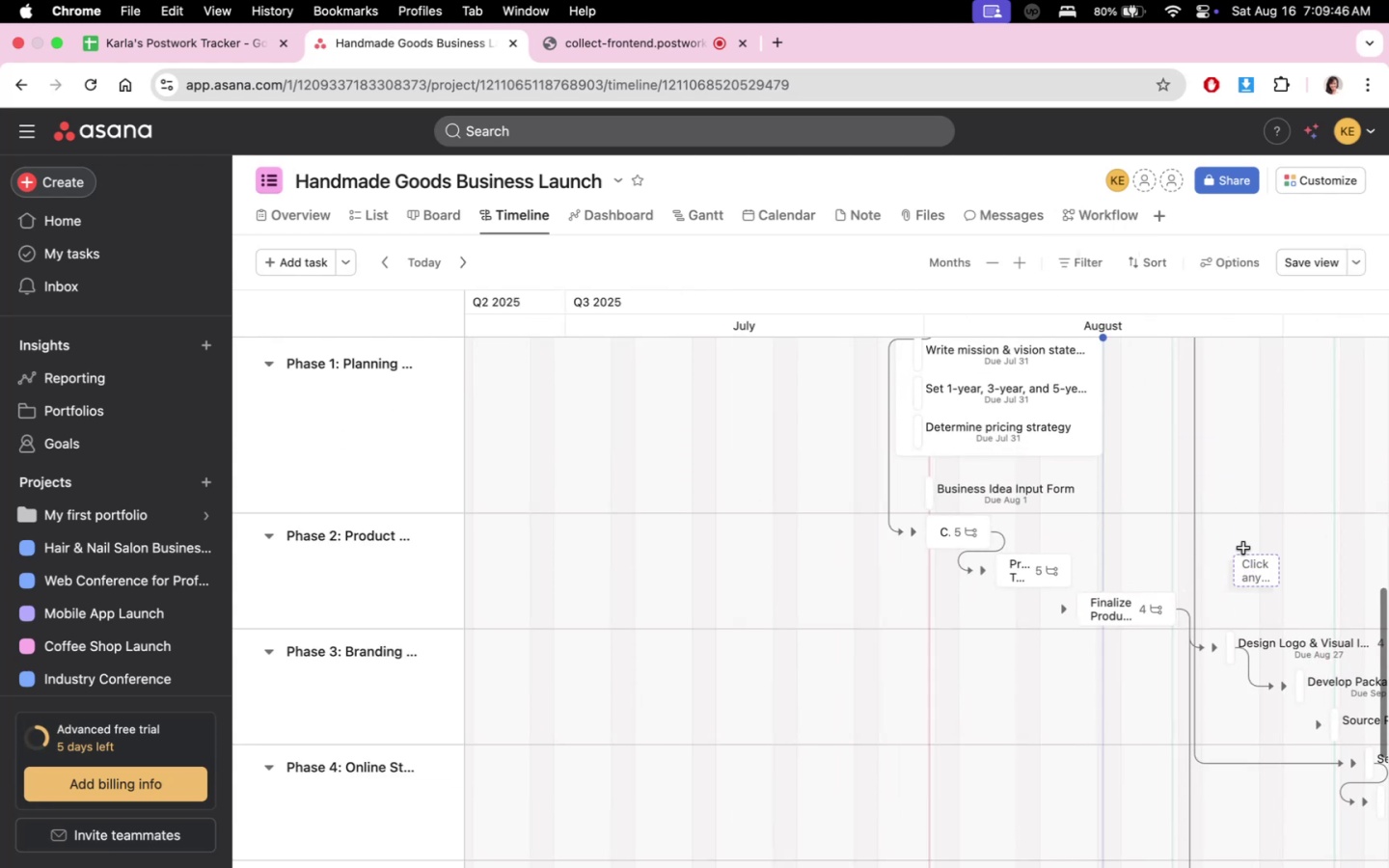 
scroll: coordinate [1107, 683], scroll_direction: down, amount: 43.0
 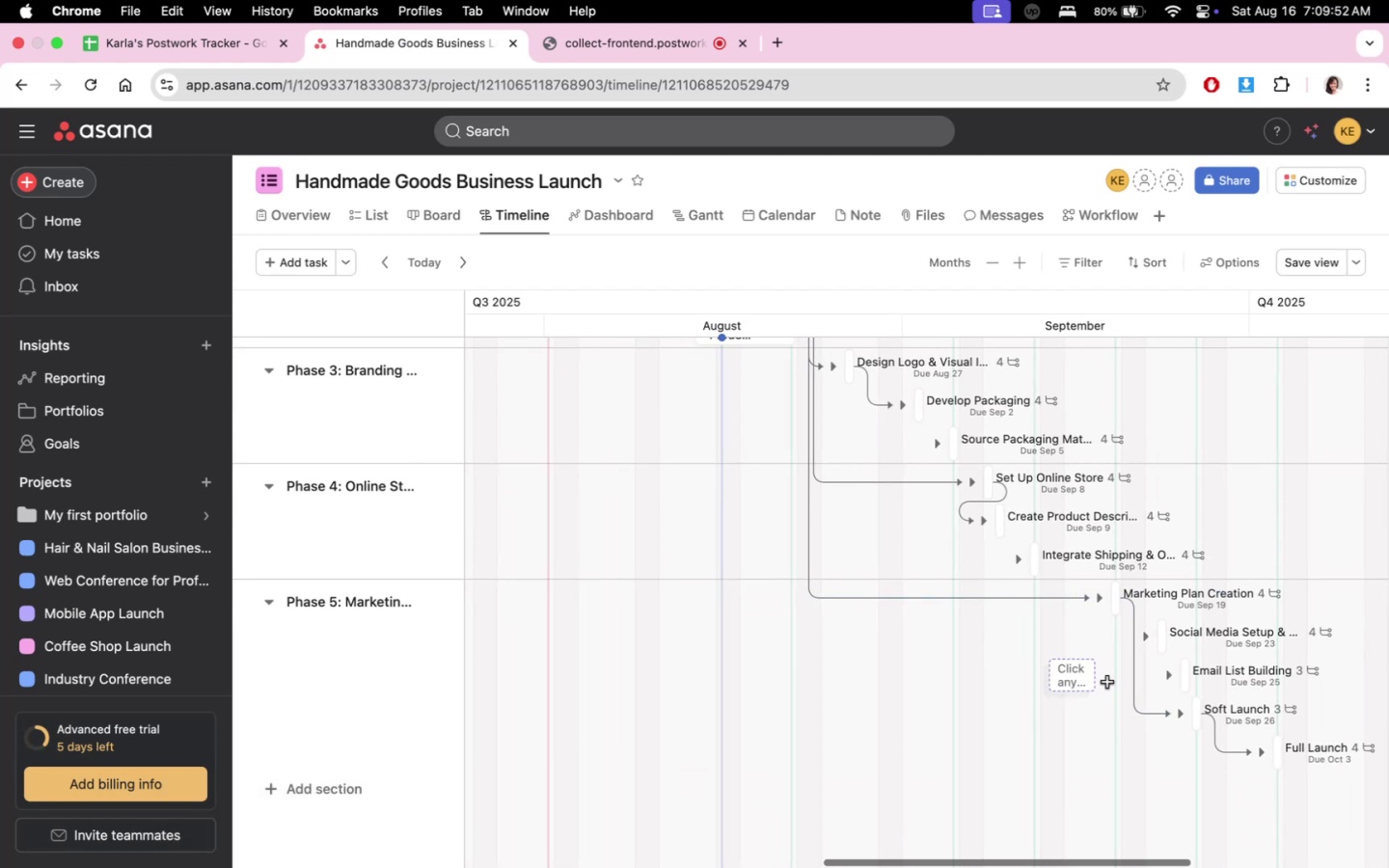 
scroll: coordinate [1246, 702], scroll_direction: up, amount: 6.0
 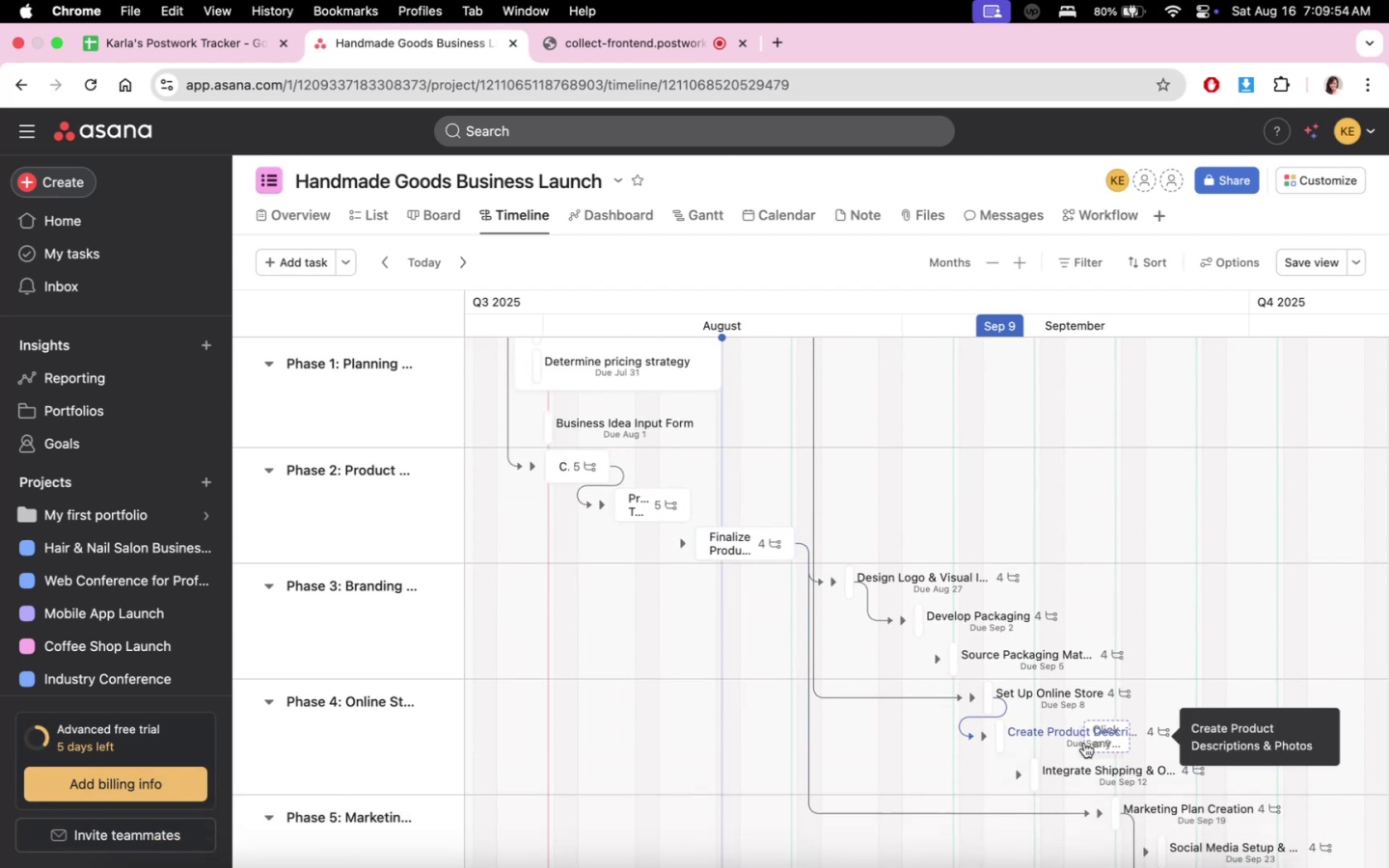 
scroll: coordinate [1046, 857], scroll_direction: down, amount: 13.0
 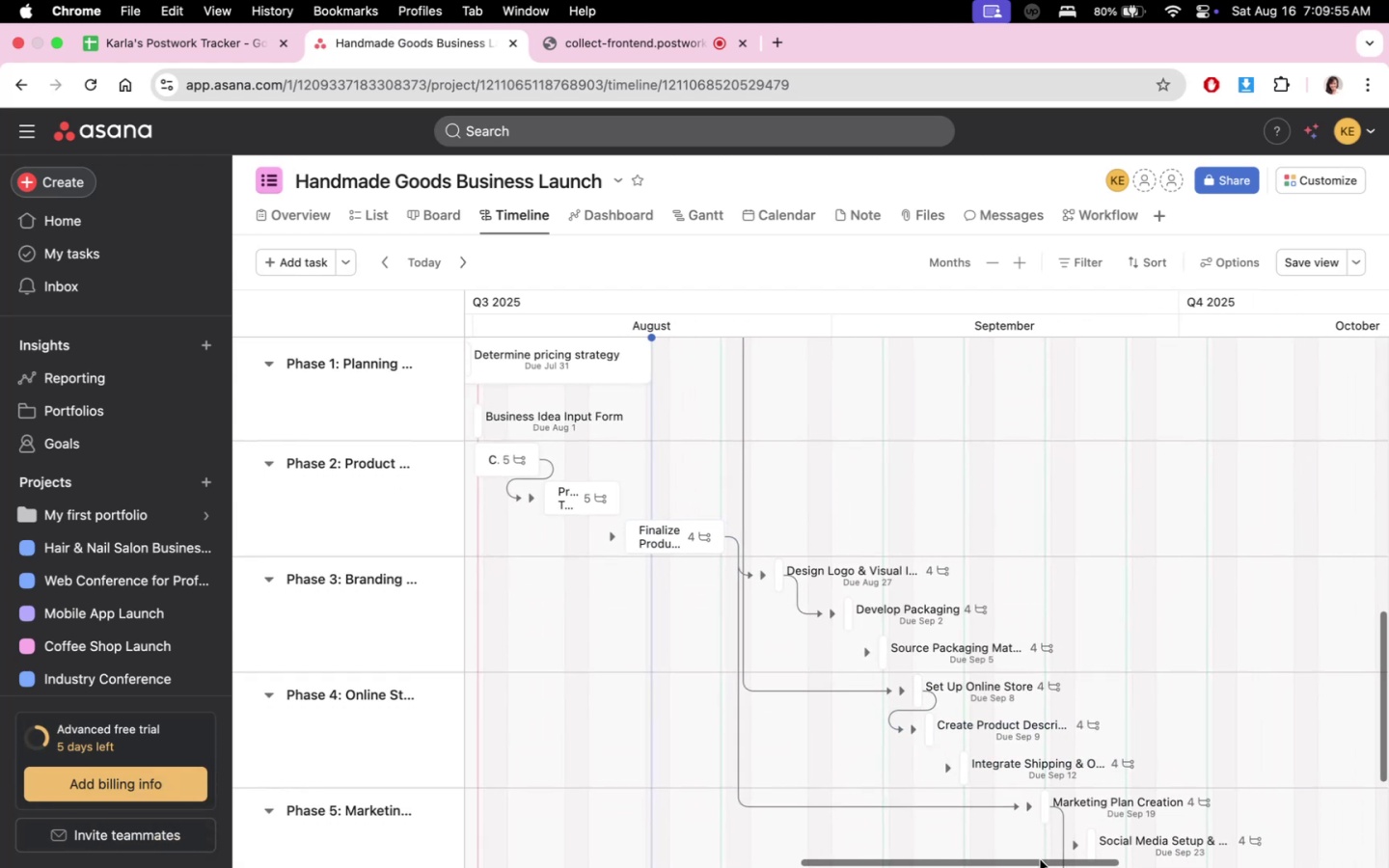 
left_click_drag(start_coordinate=[1040, 860], to_coordinate=[942, 861])
 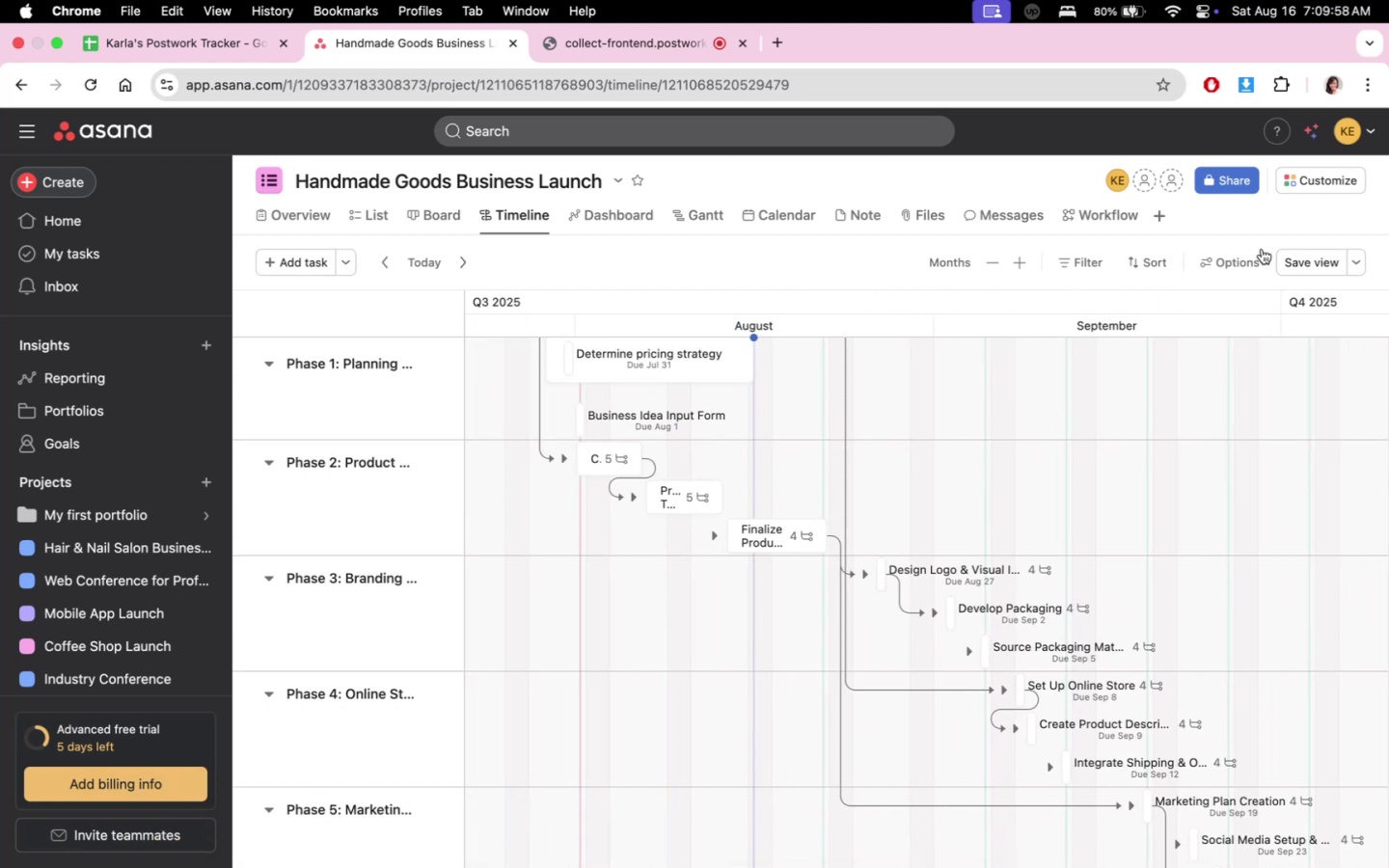 
left_click([1285, 257])
 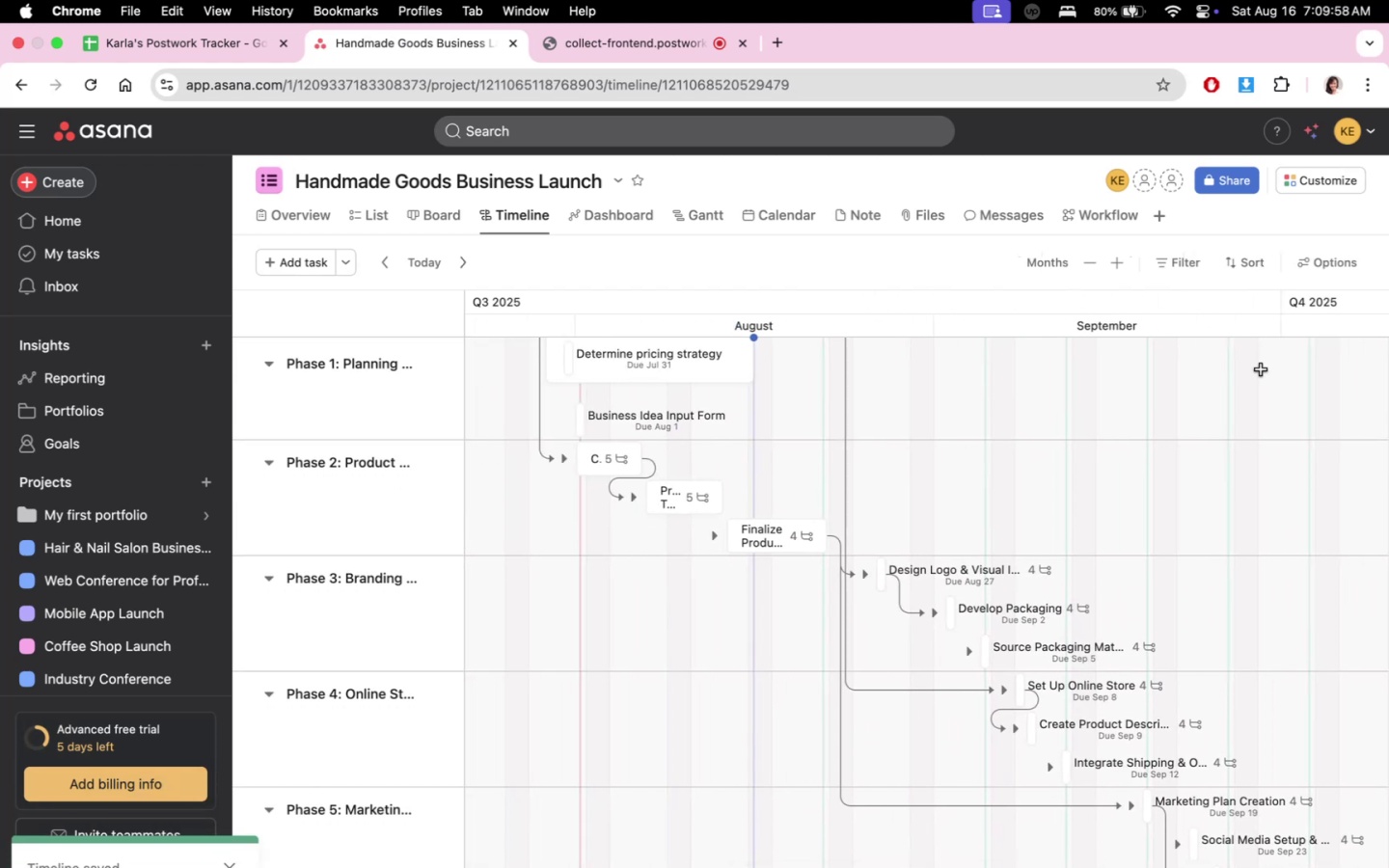 
scroll: coordinate [1182, 654], scroll_direction: none, amount: 0.0
 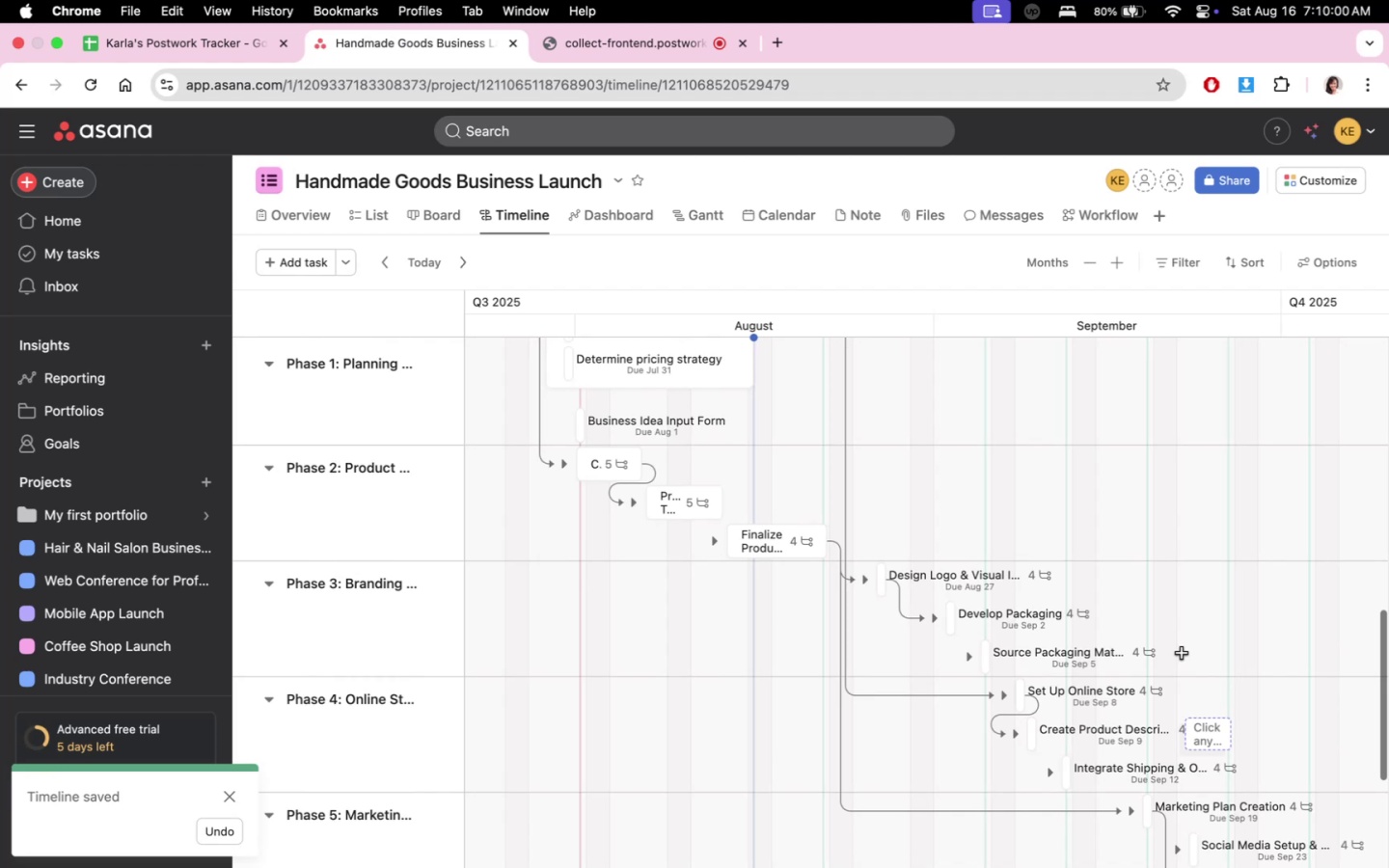 
scroll: coordinate [1182, 654], scroll_direction: down, amount: 3.0
 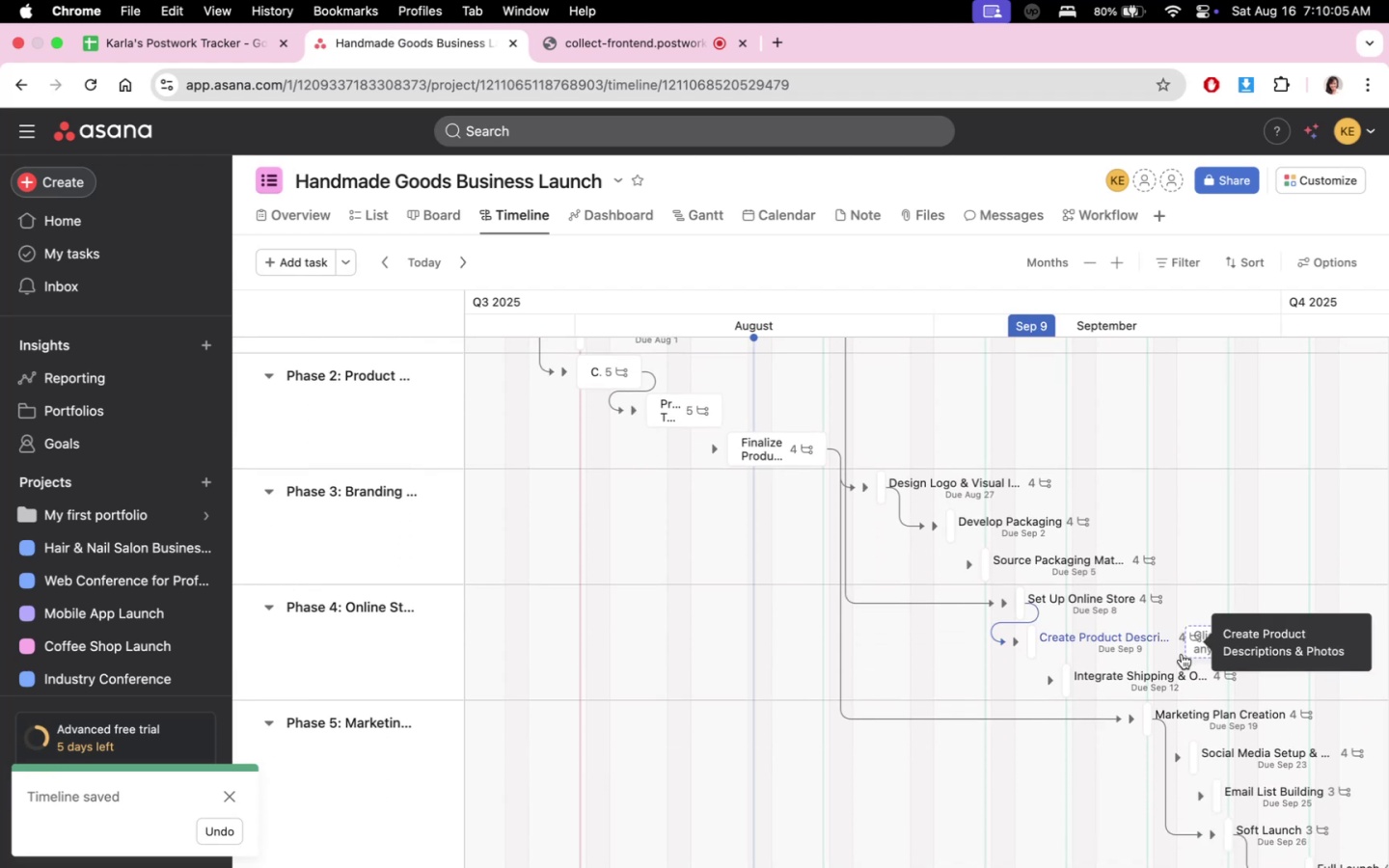 
wait(10.56)
 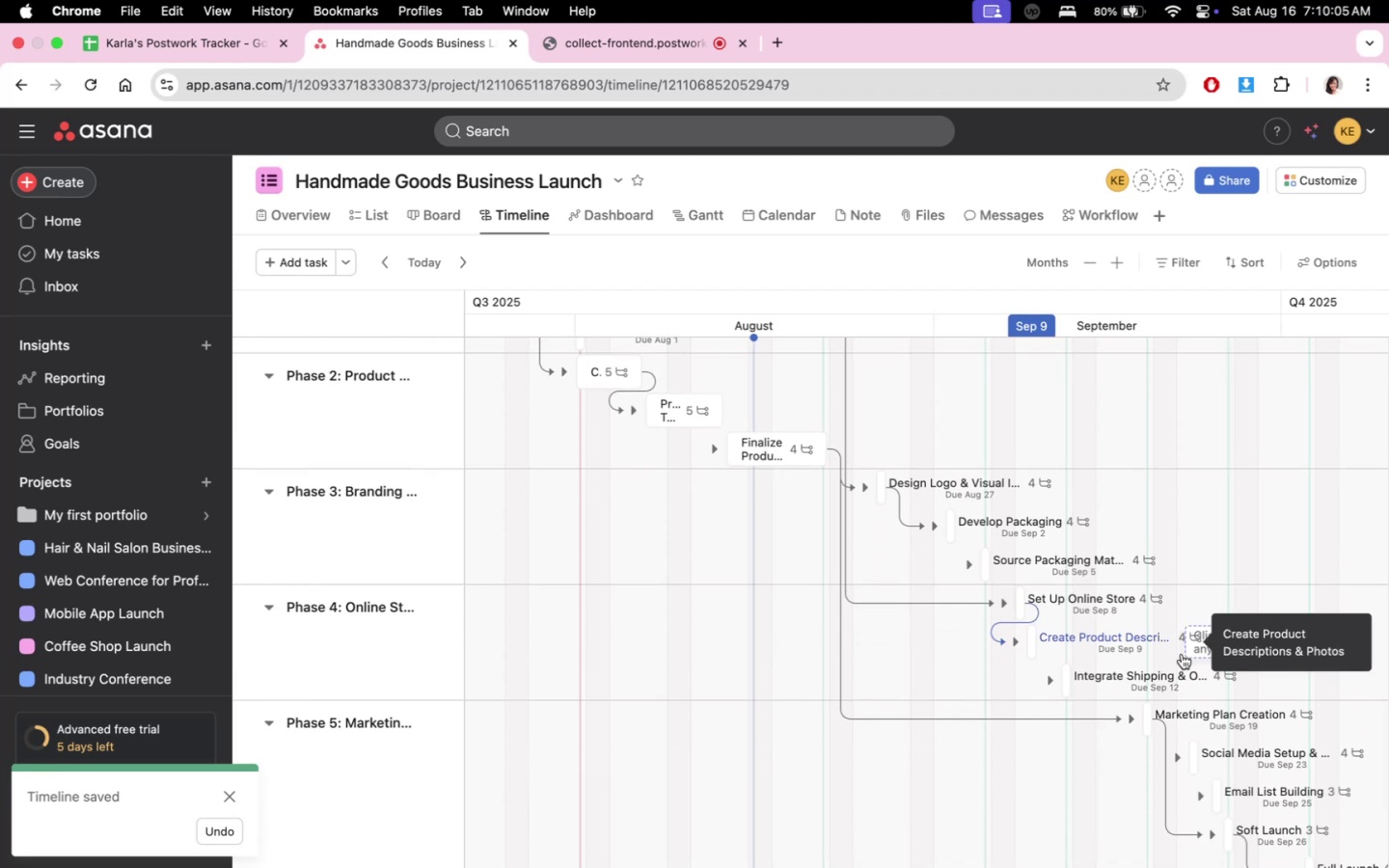 
scroll: coordinate [1153, 668], scroll_direction: down, amount: 2.0
 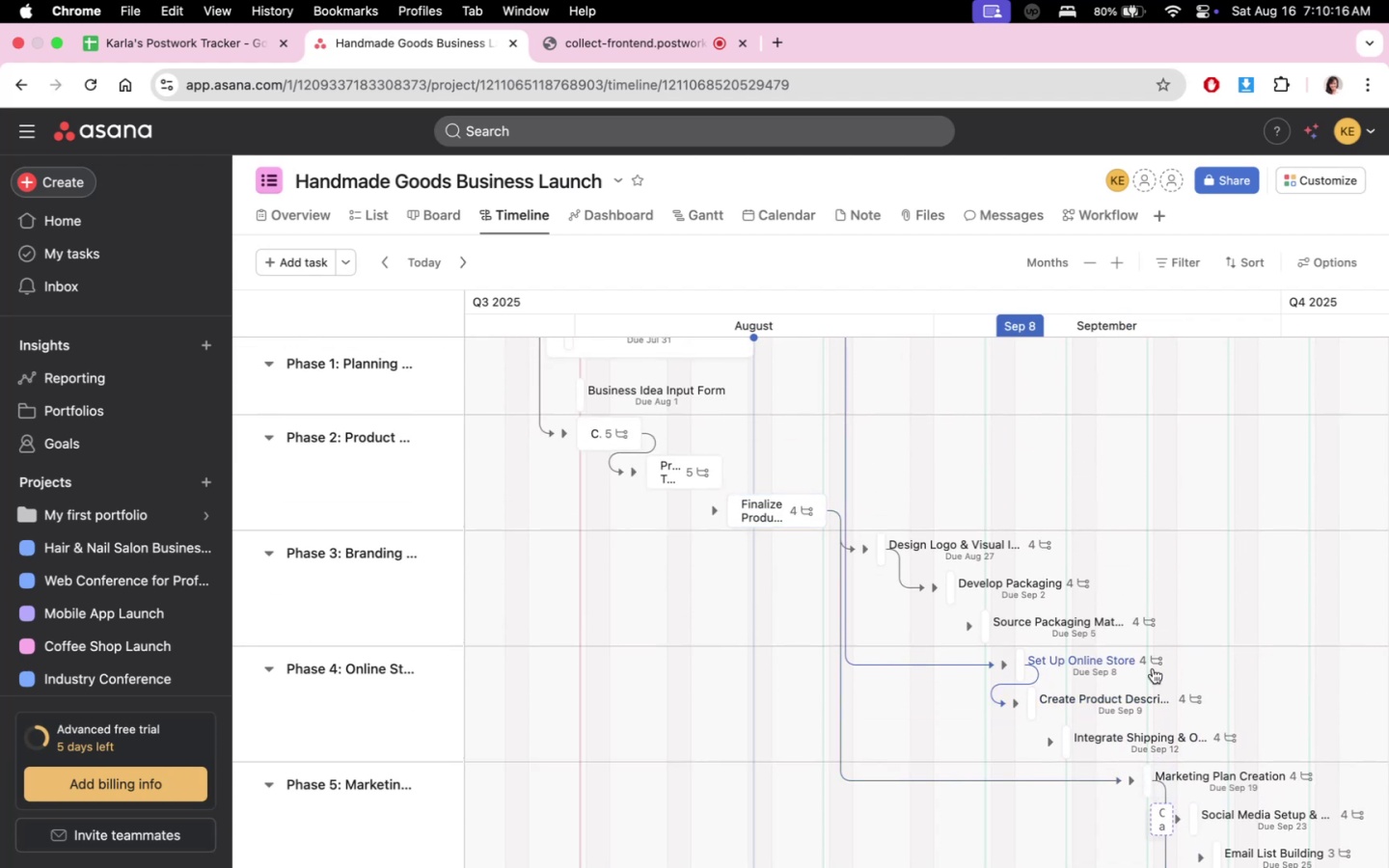 
wait(5.9)
 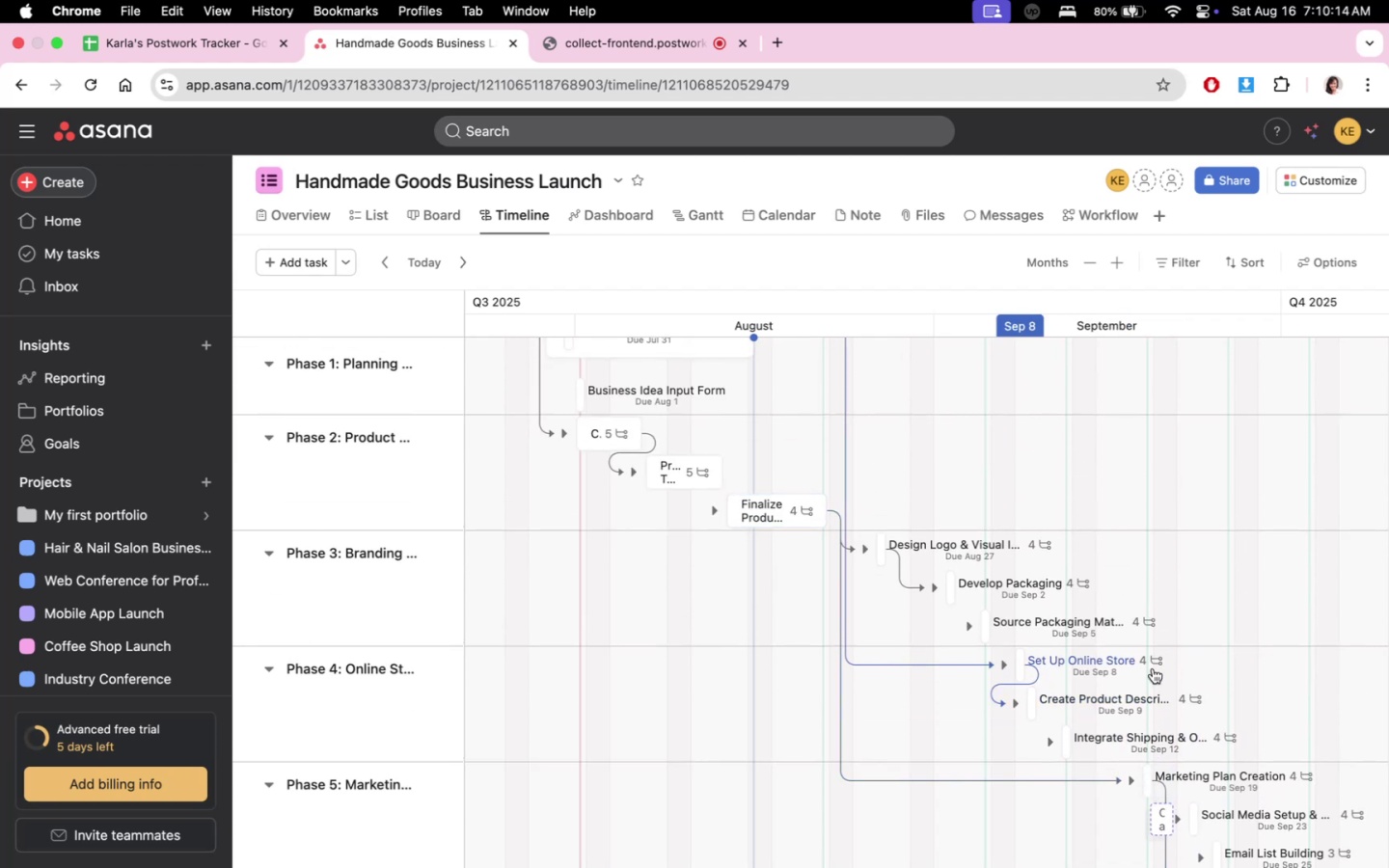 
scroll: coordinate [1204, 517], scroll_direction: down, amount: 13.0
 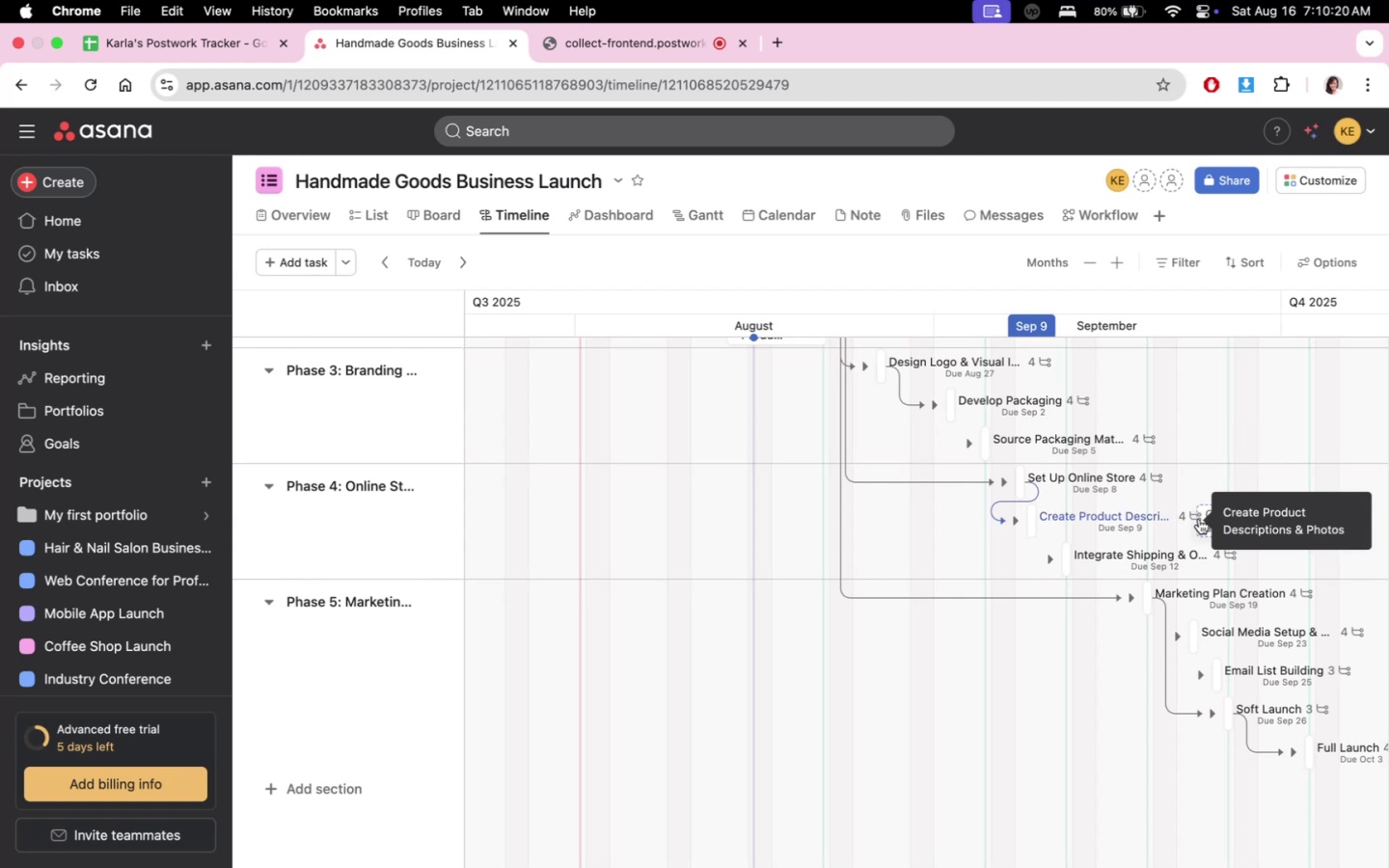 
scroll: coordinate [1220, 489], scroll_direction: up, amount: 10.0
 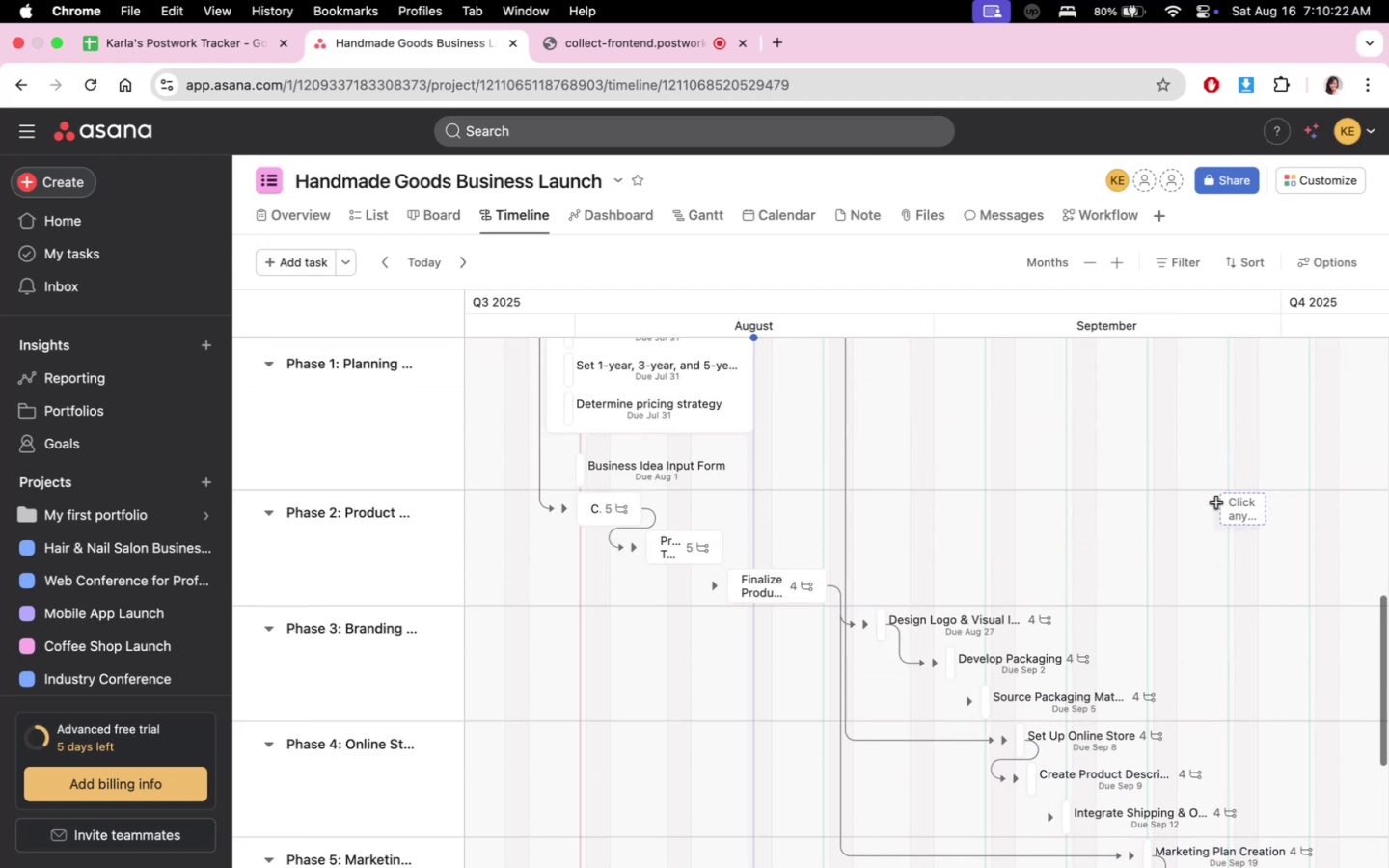 
scroll: coordinate [1158, 574], scroll_direction: down, amount: 3.0
 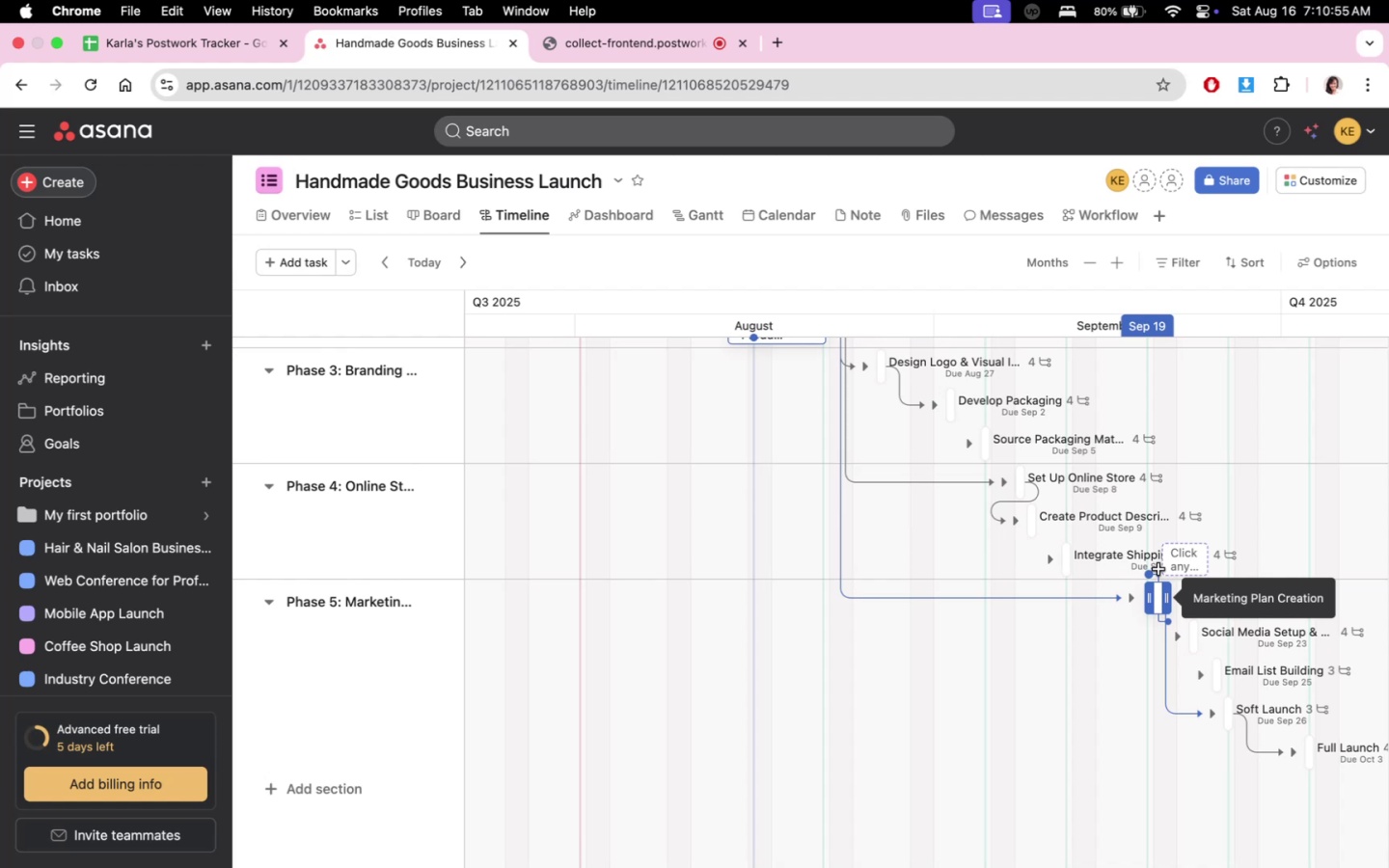 
wait(36.46)
 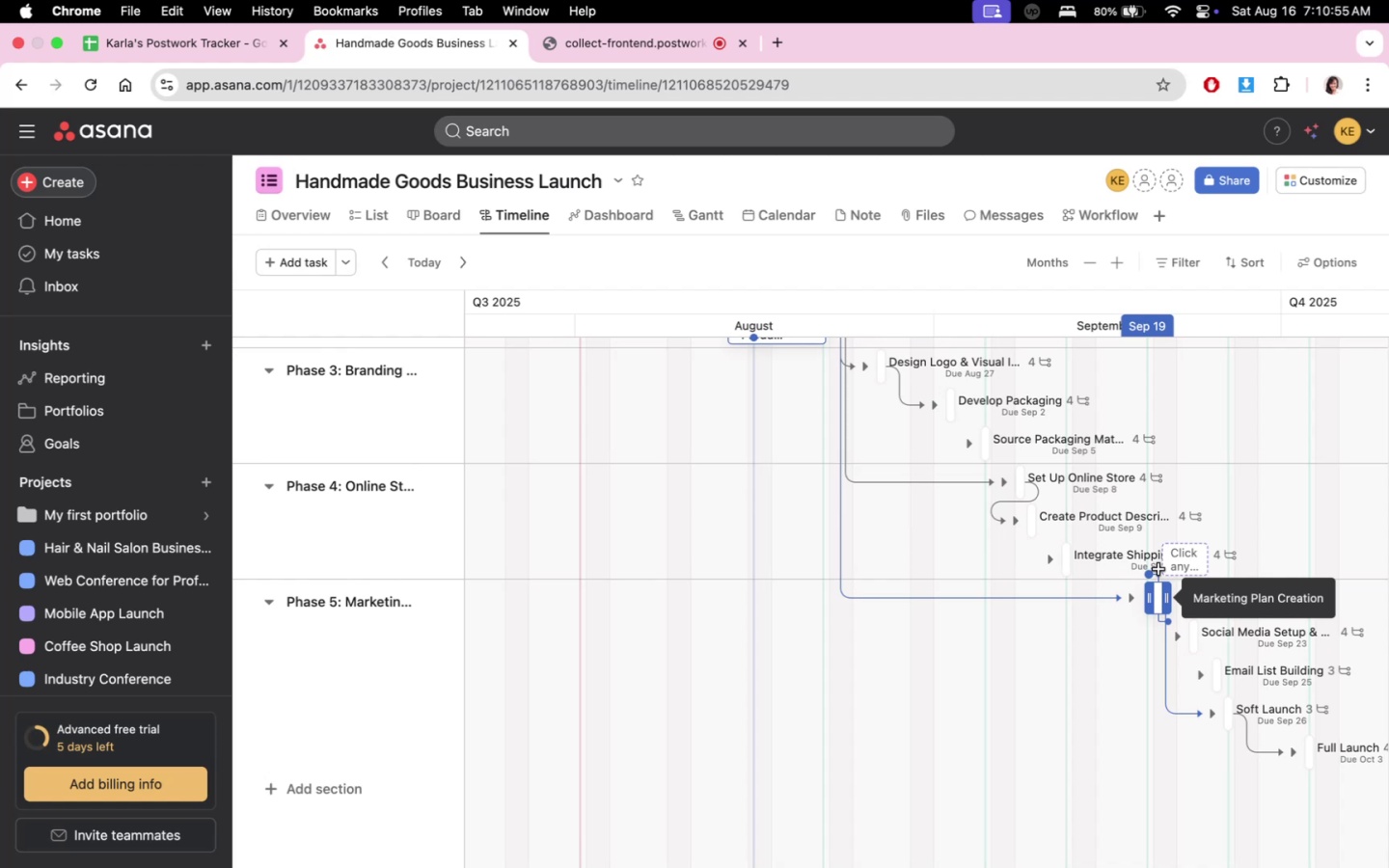 
left_click([586, 42])
 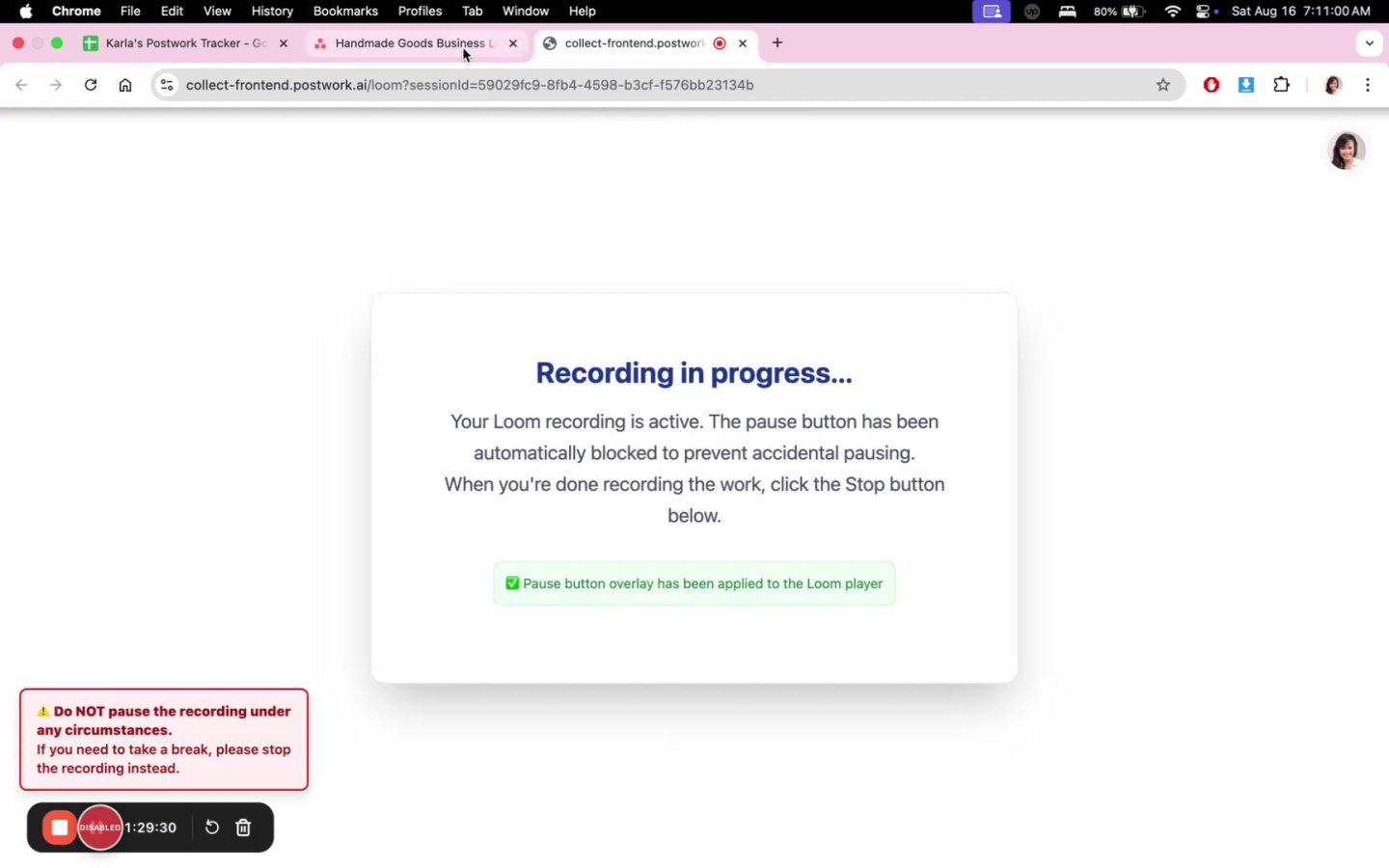 
left_click([463, 48])
 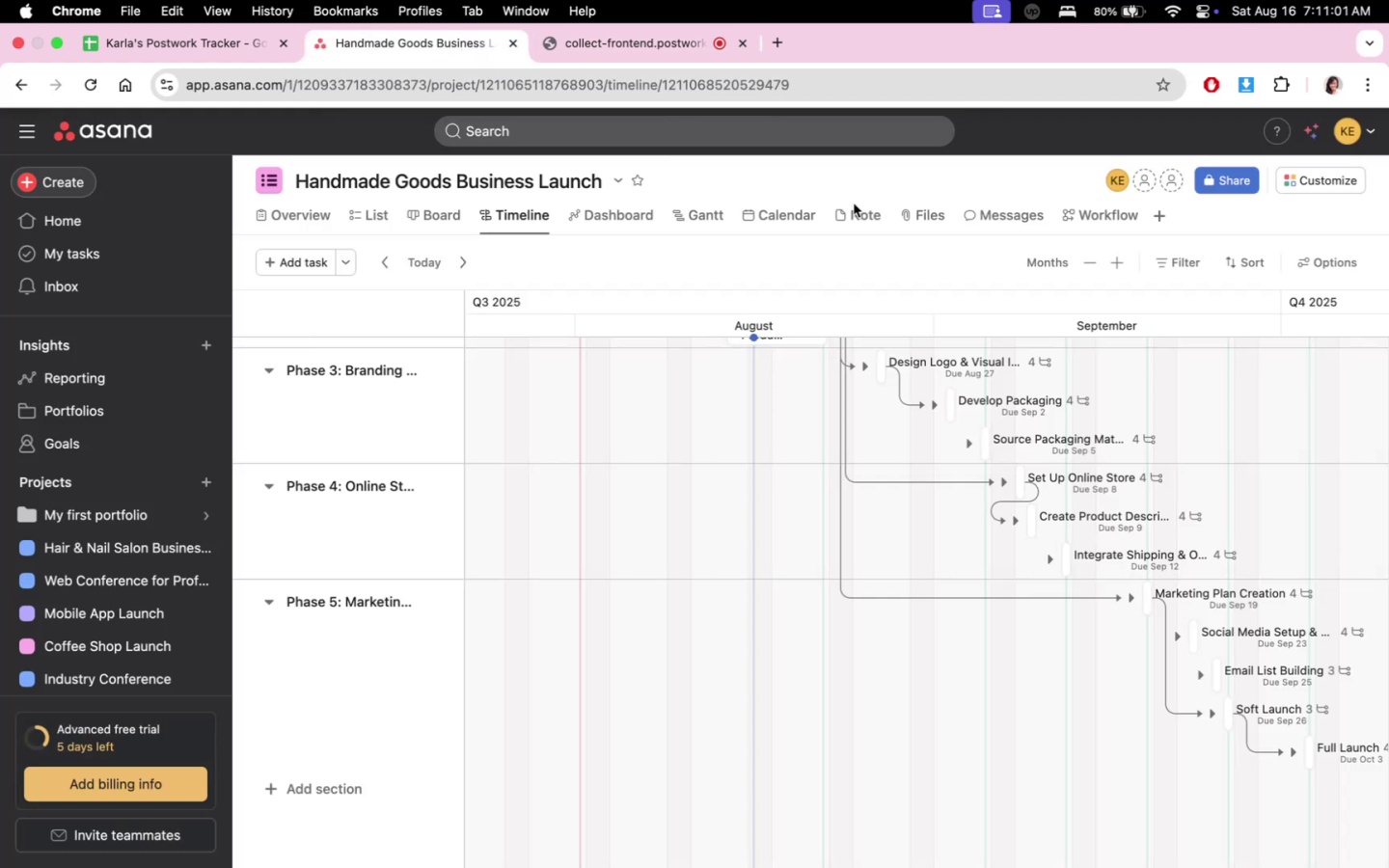 
scroll: coordinate [1165, 660], scroll_direction: up, amount: 1.0
 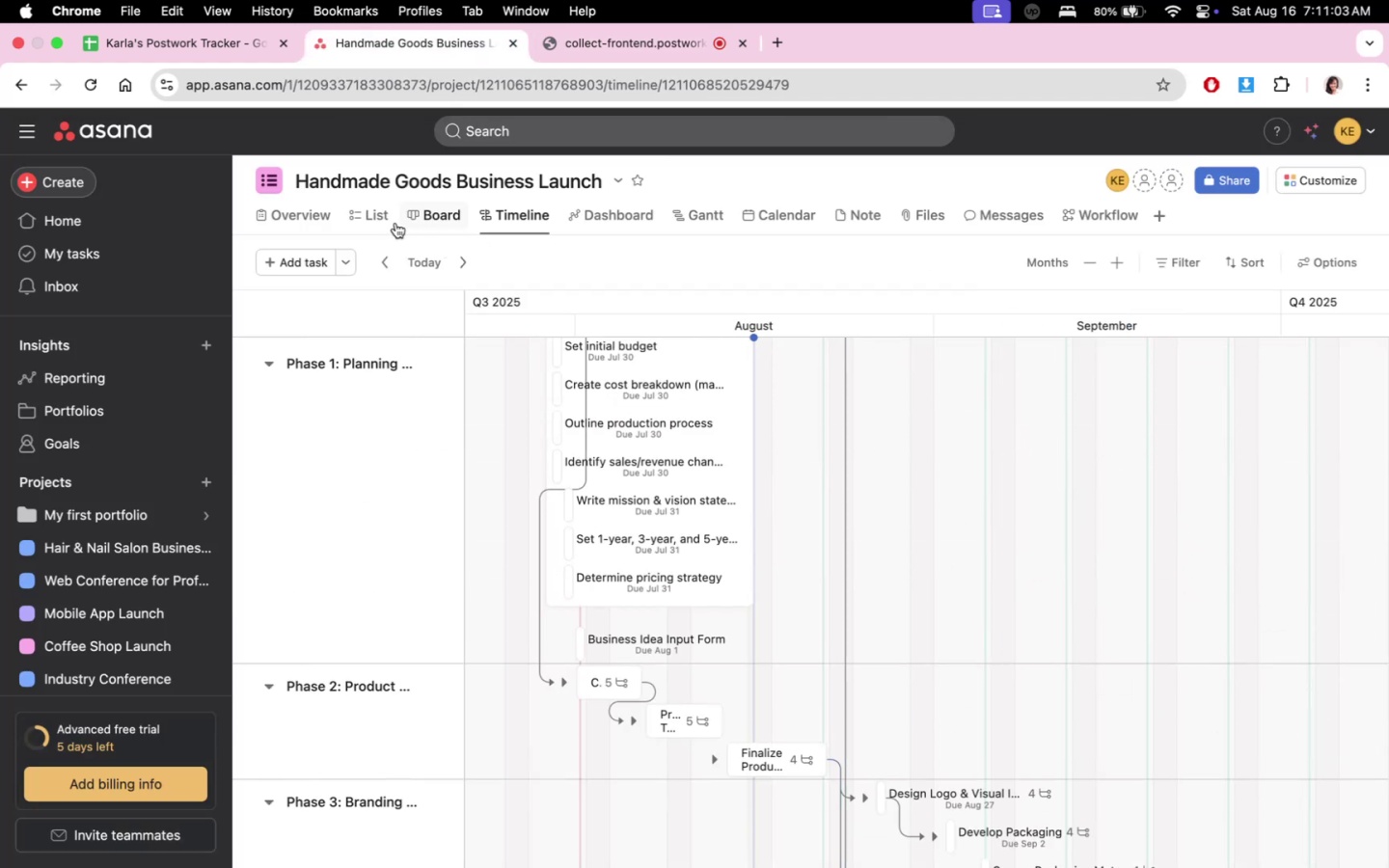 
double_click([359, 217])
 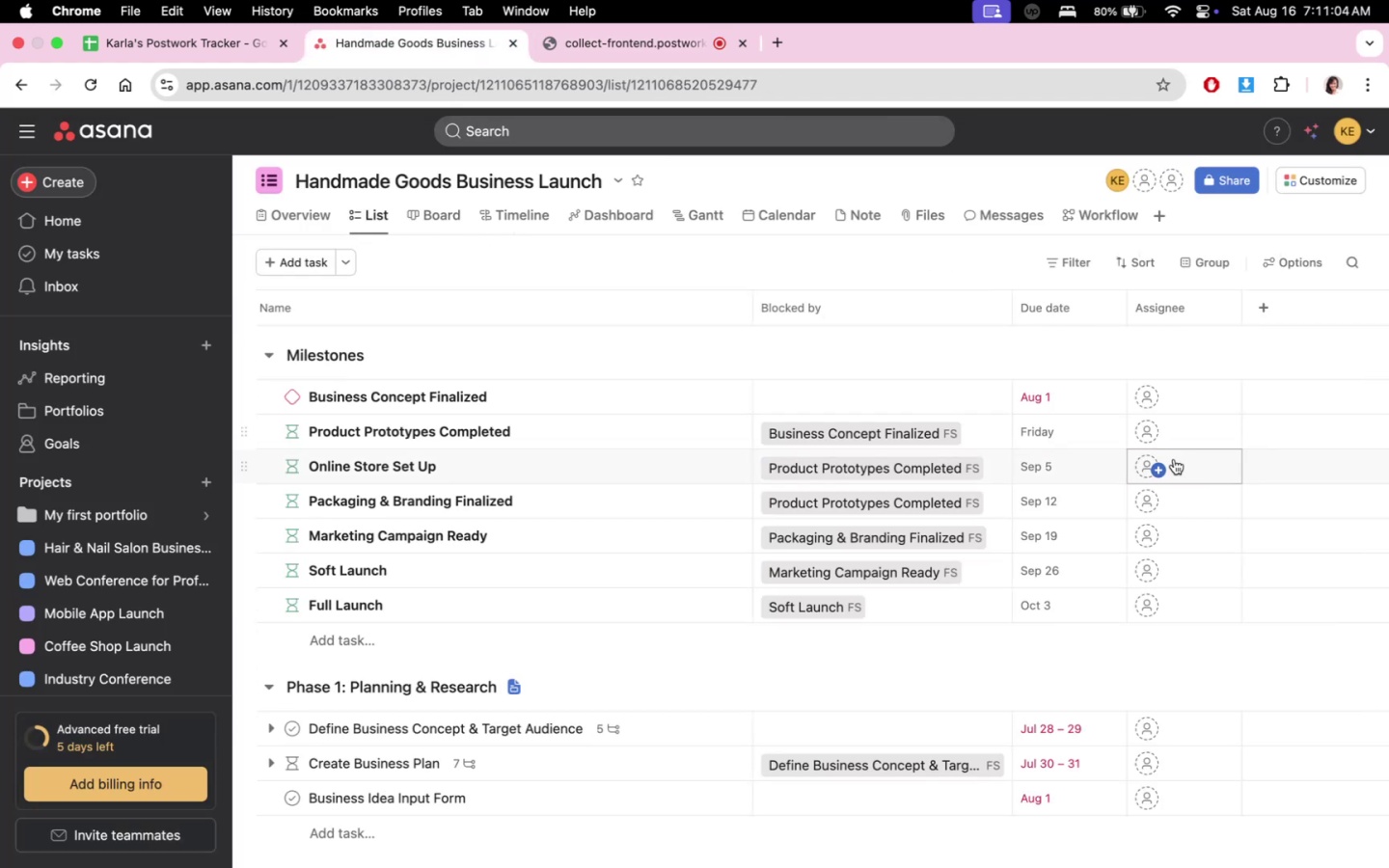 
scroll: coordinate [1091, 715], scroll_direction: down, amount: 14.0
 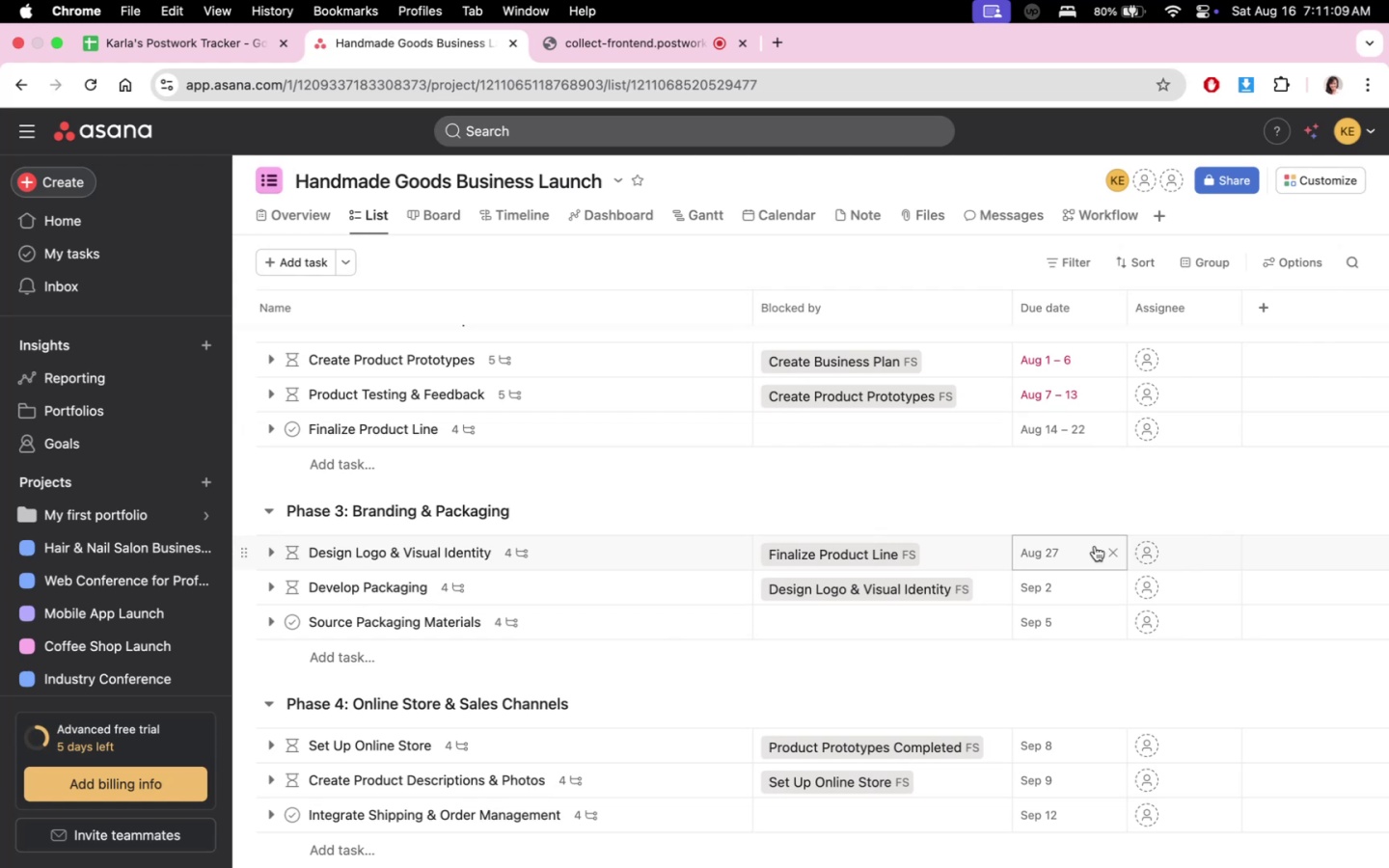 
wait(5.44)
 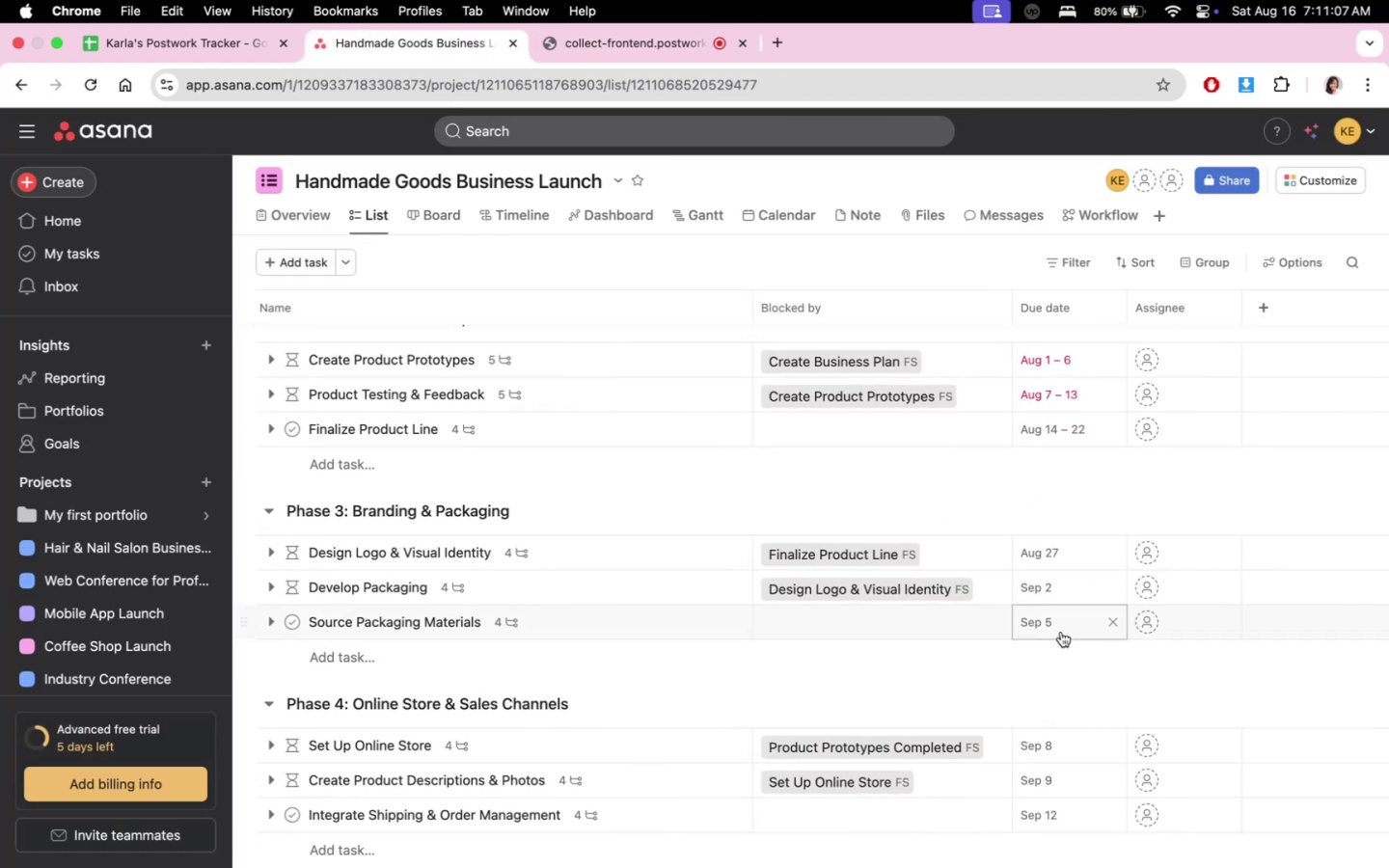 
left_click([1075, 548])
 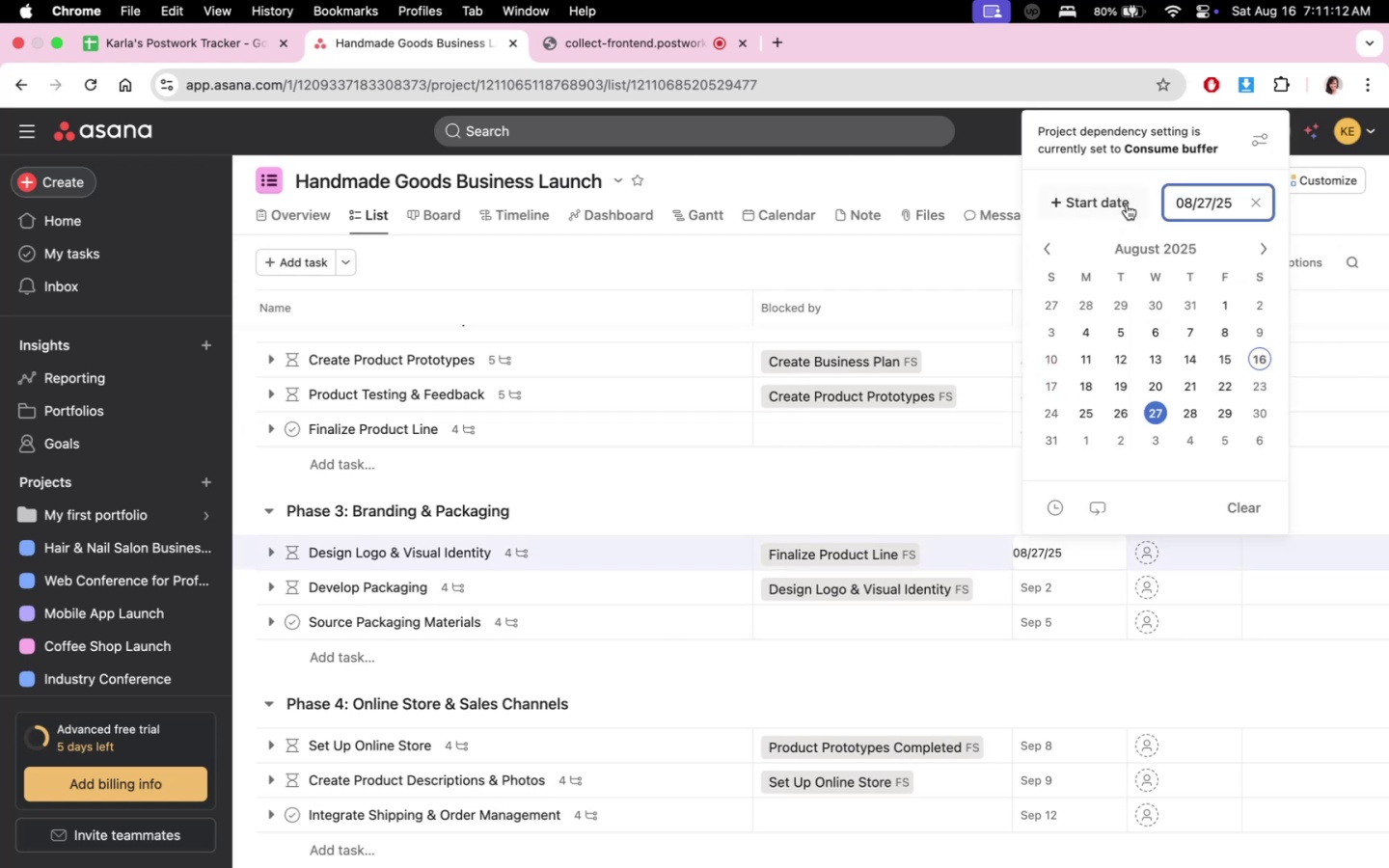 
left_click([1121, 198])
 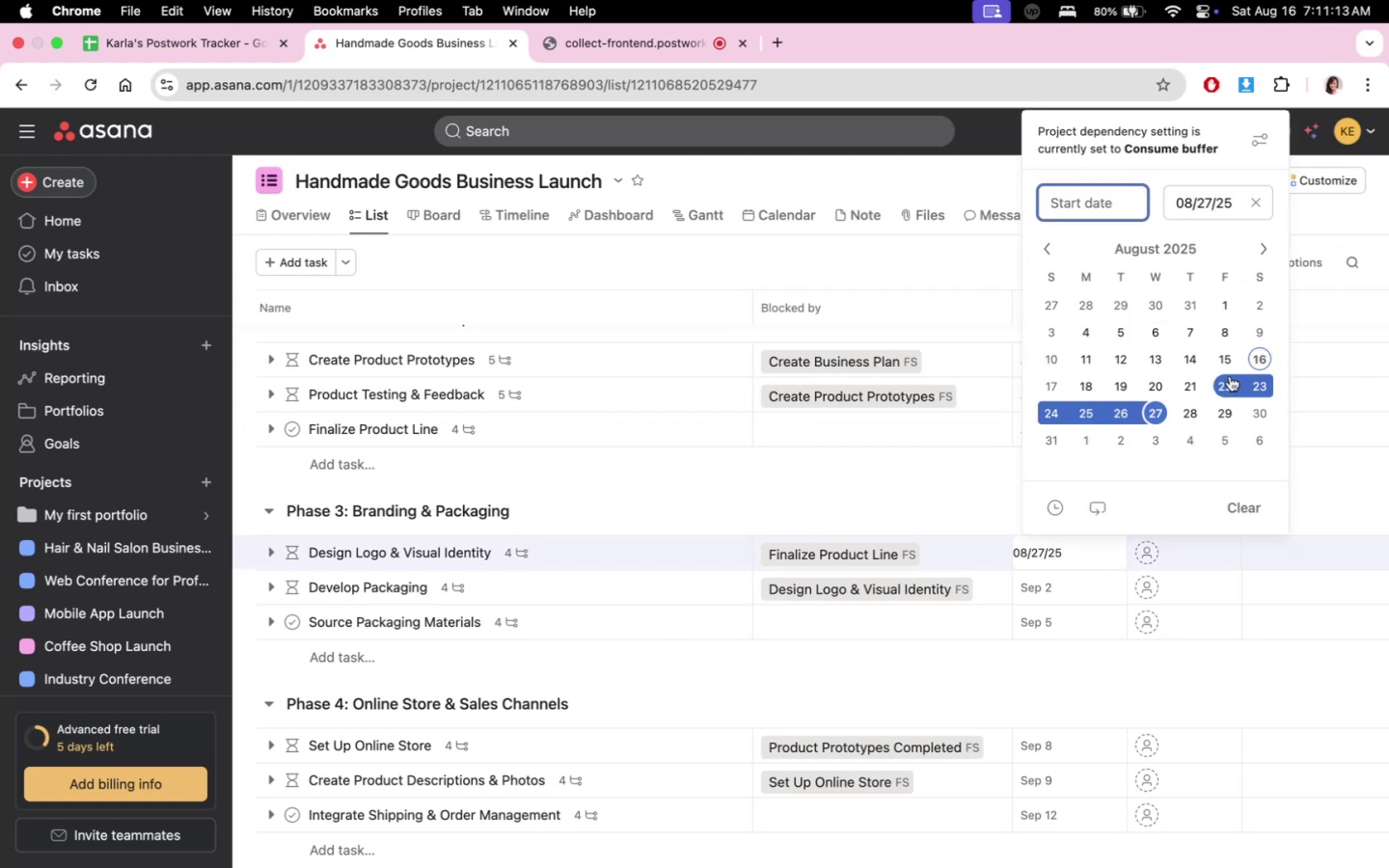 
left_click([1225, 381])
 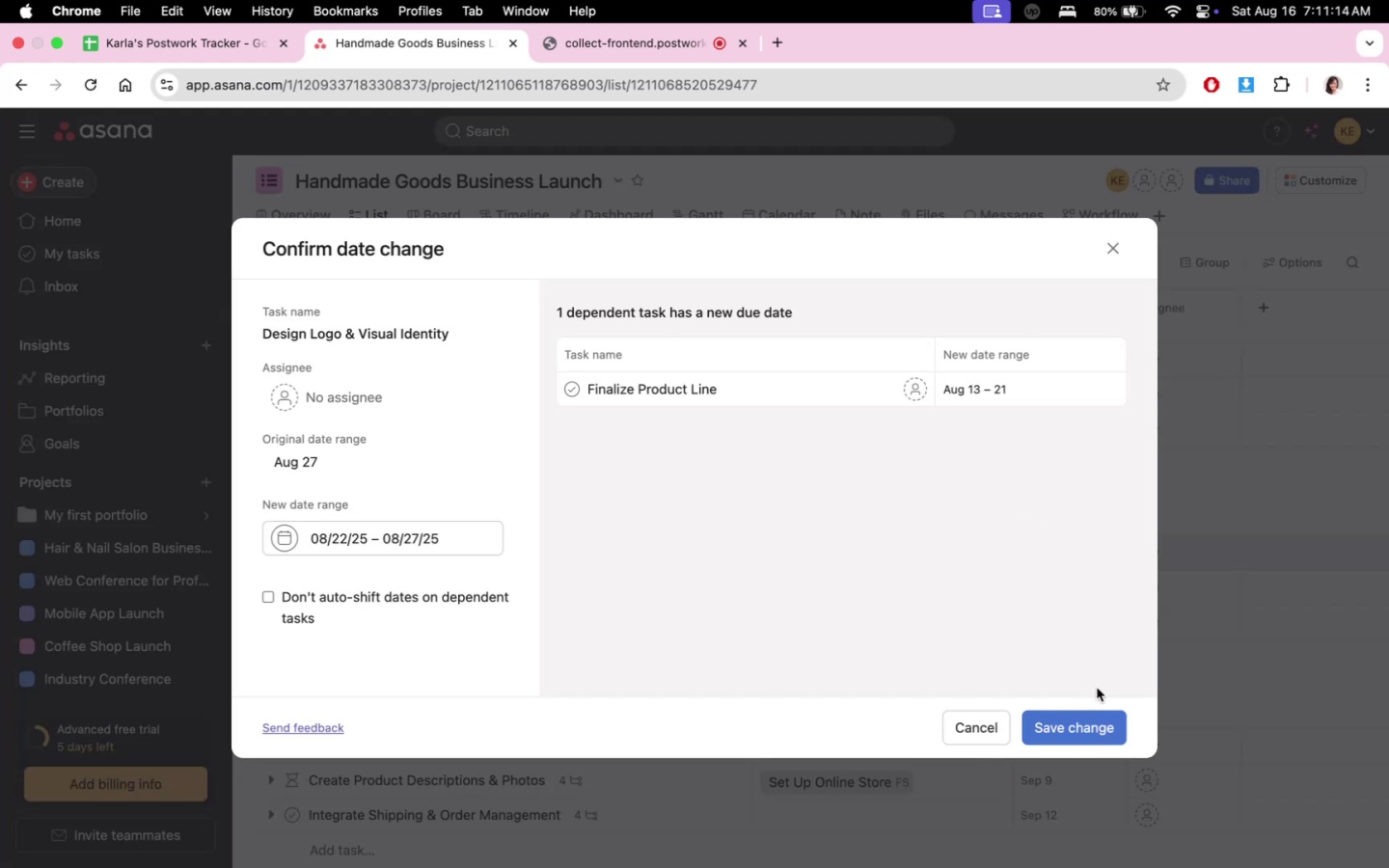 
left_click([1080, 723])
 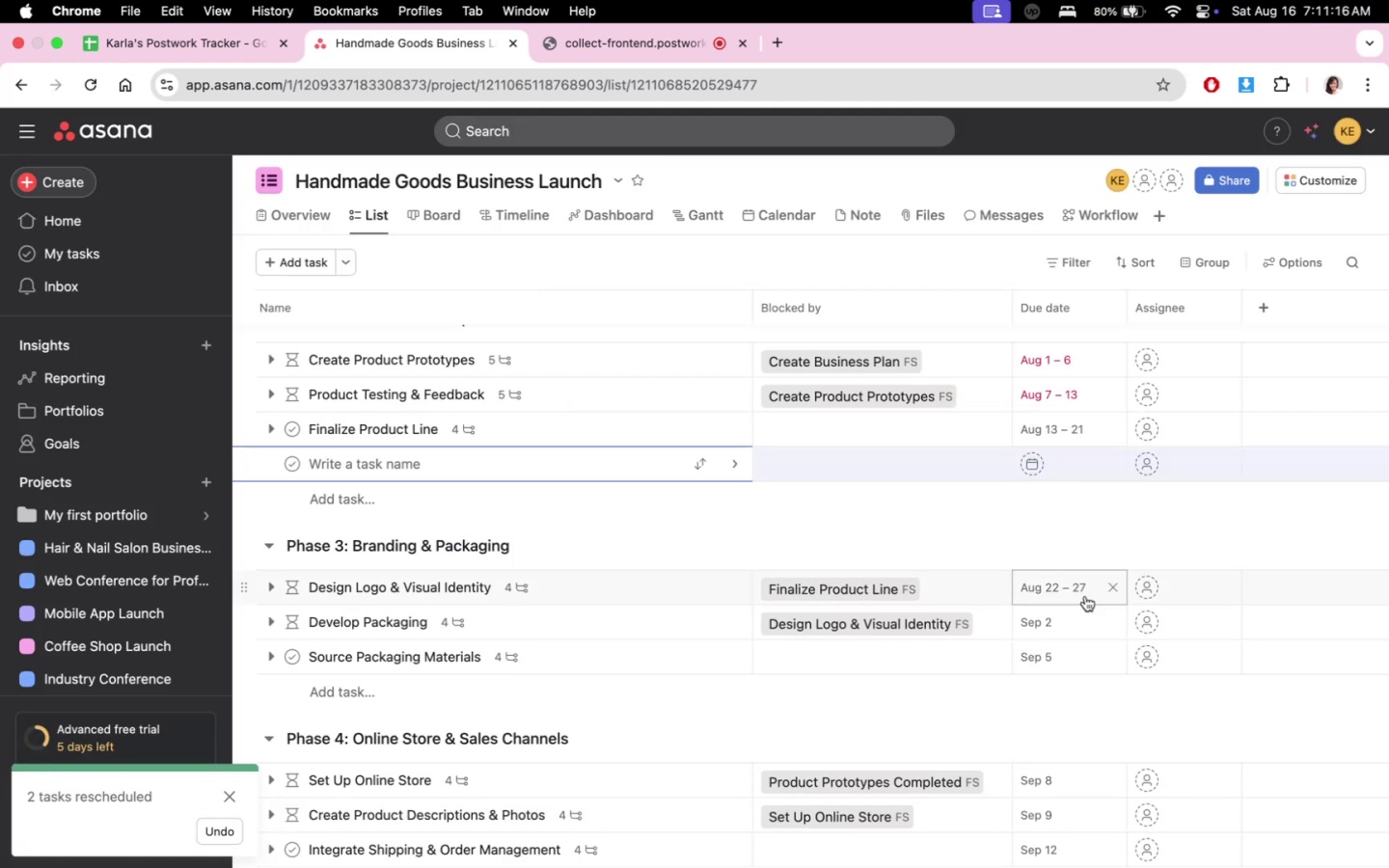 
left_click([1128, 504])
 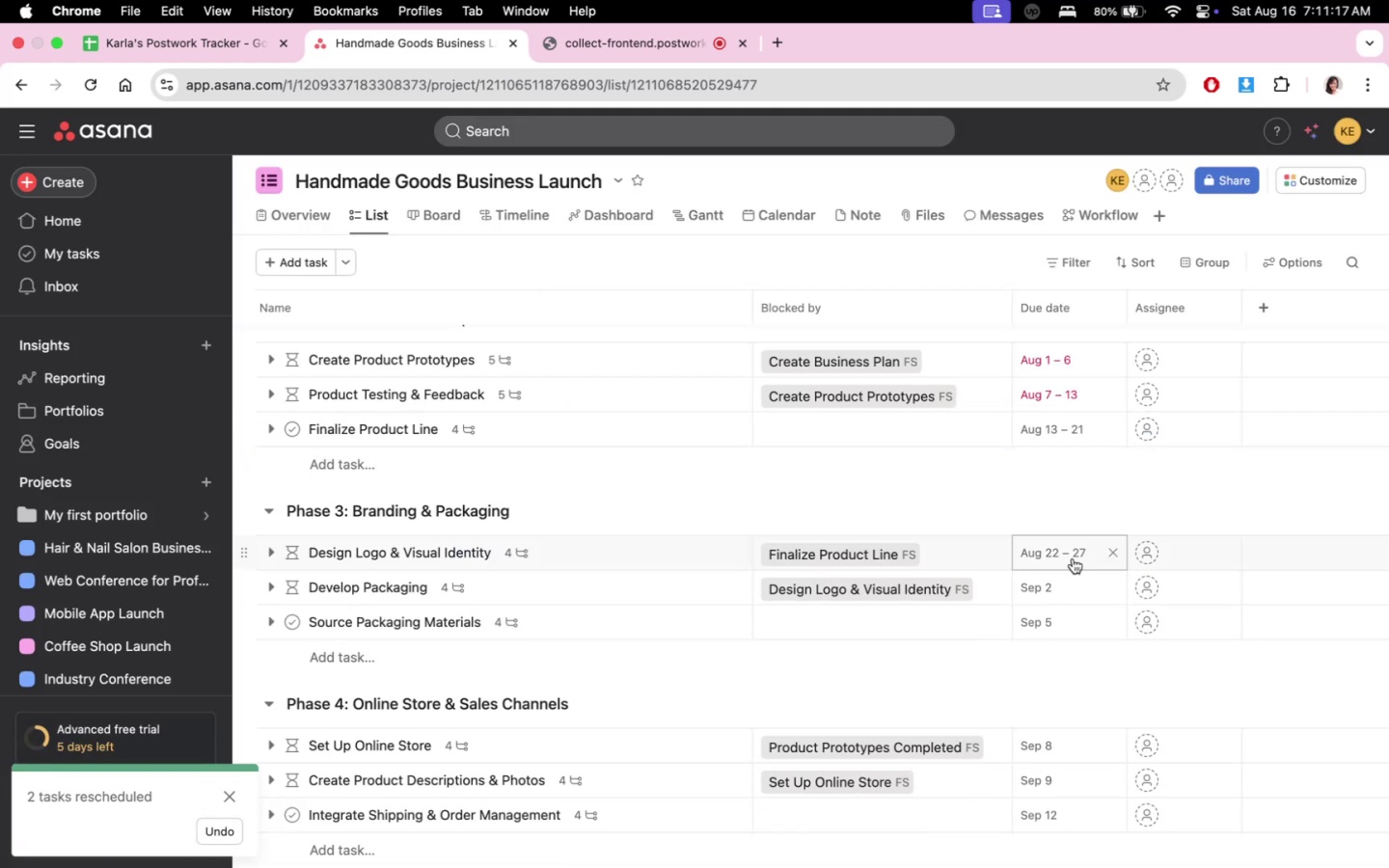 
double_click([1068, 581])
 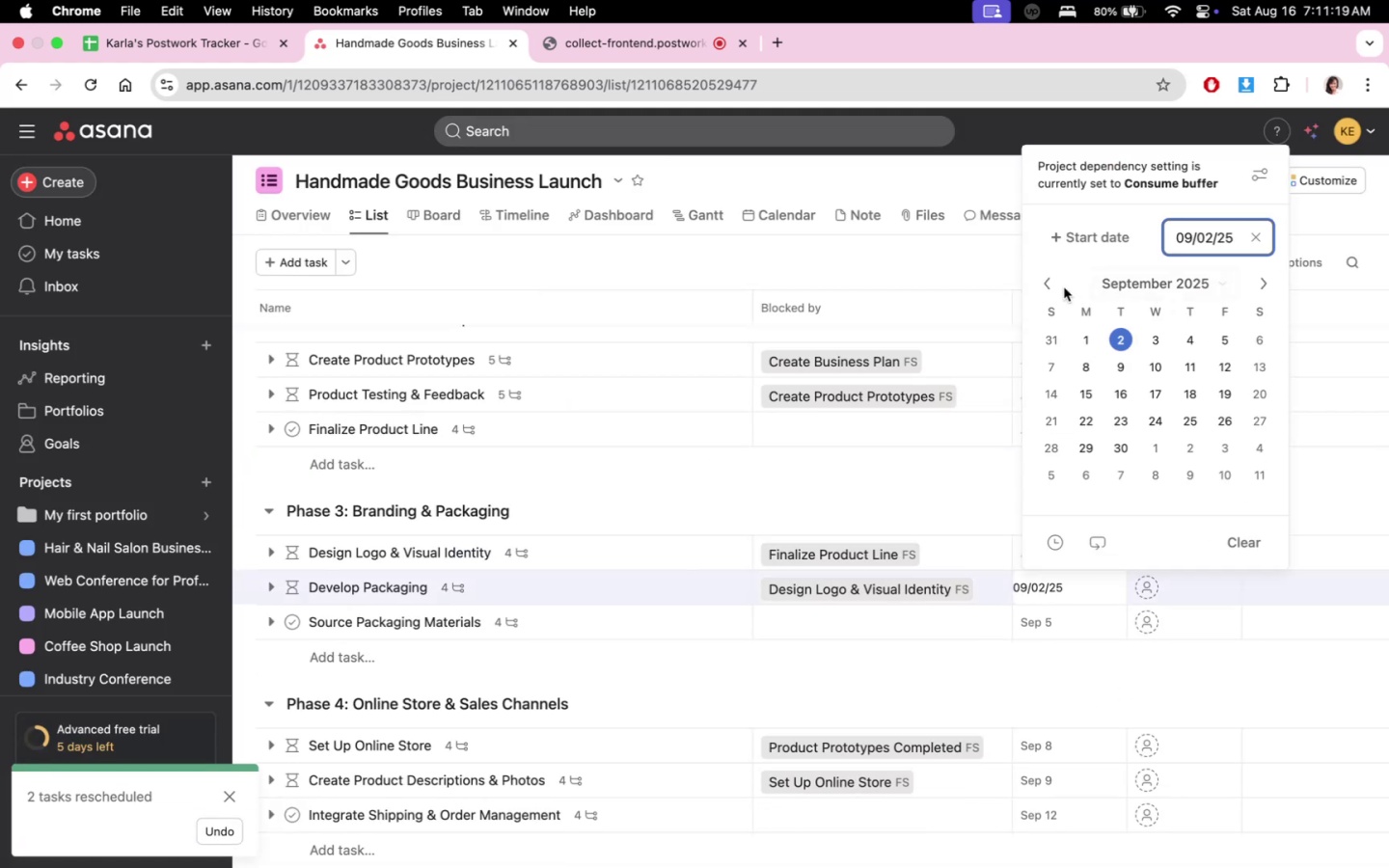 
left_click([1077, 230])
 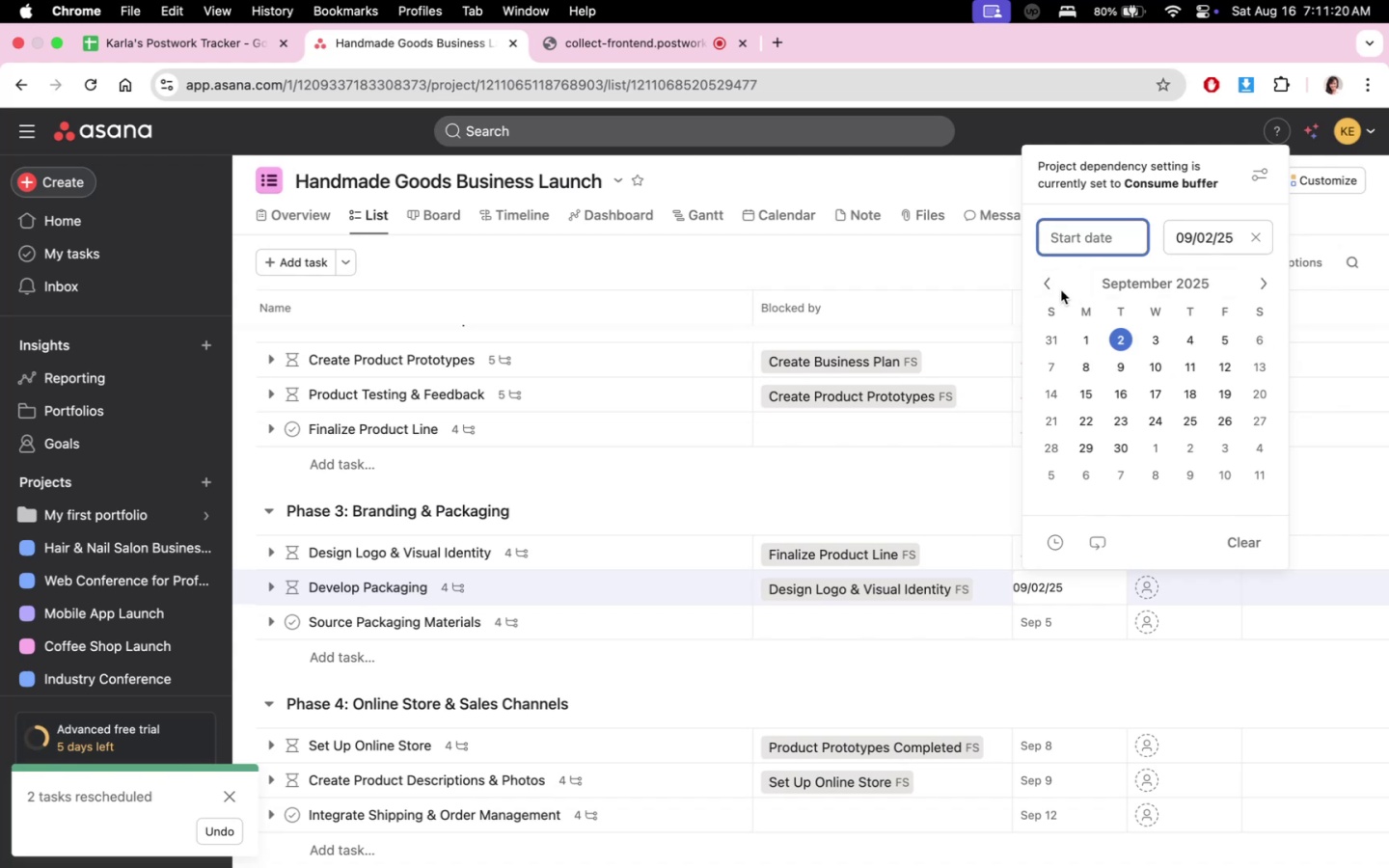 
left_click([1047, 287])
 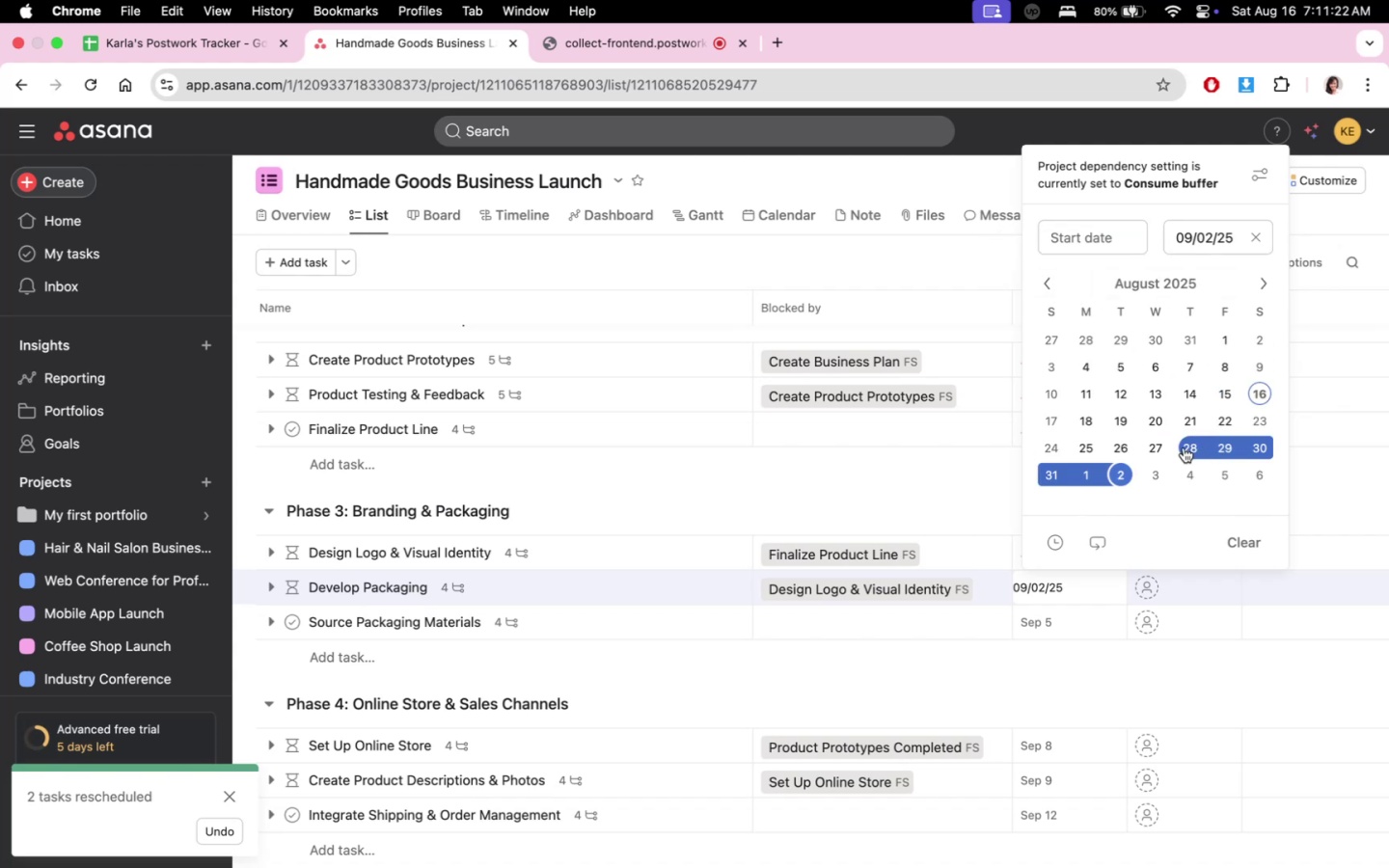 
left_click([1164, 448])
 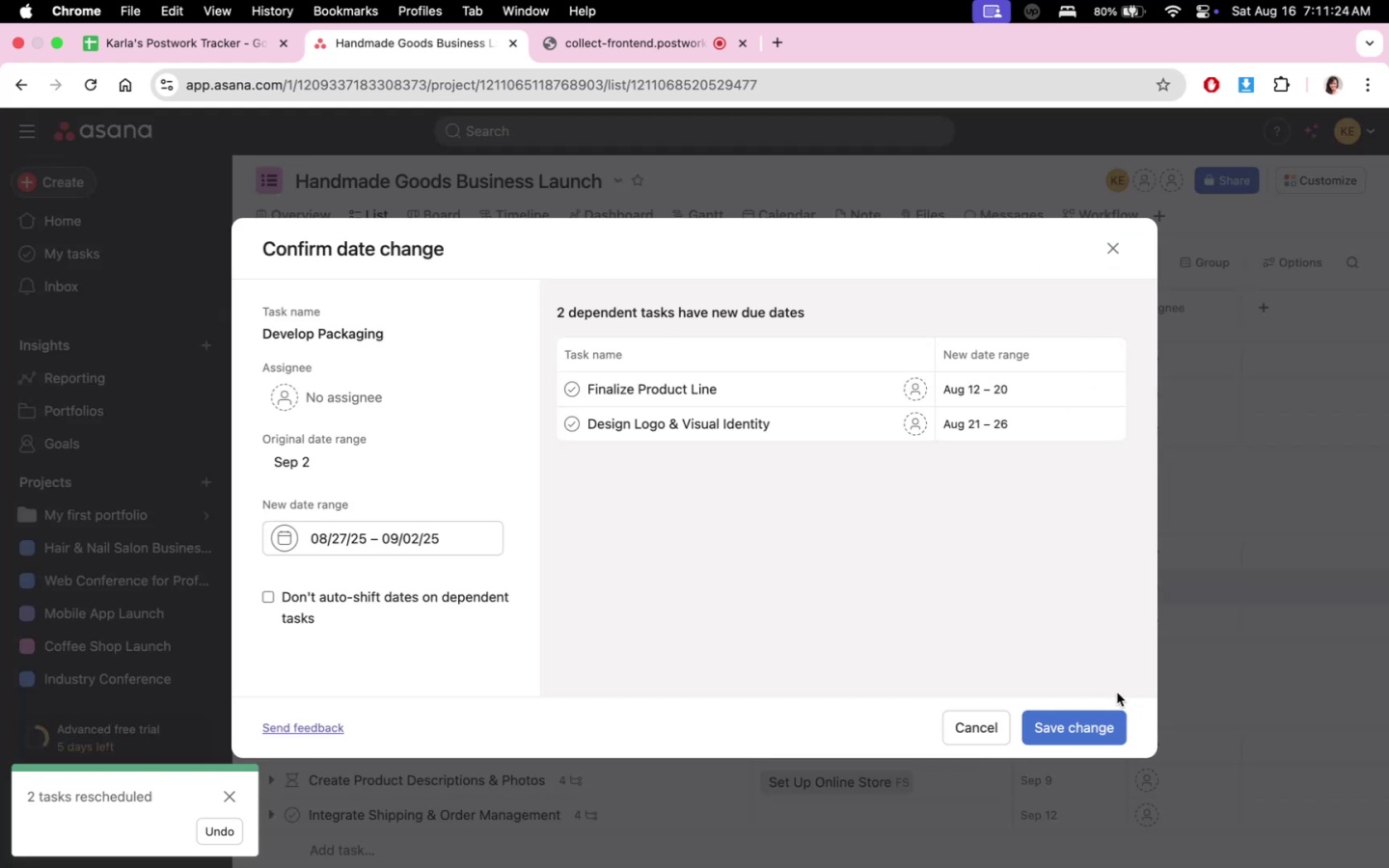 
left_click([1083, 723])
 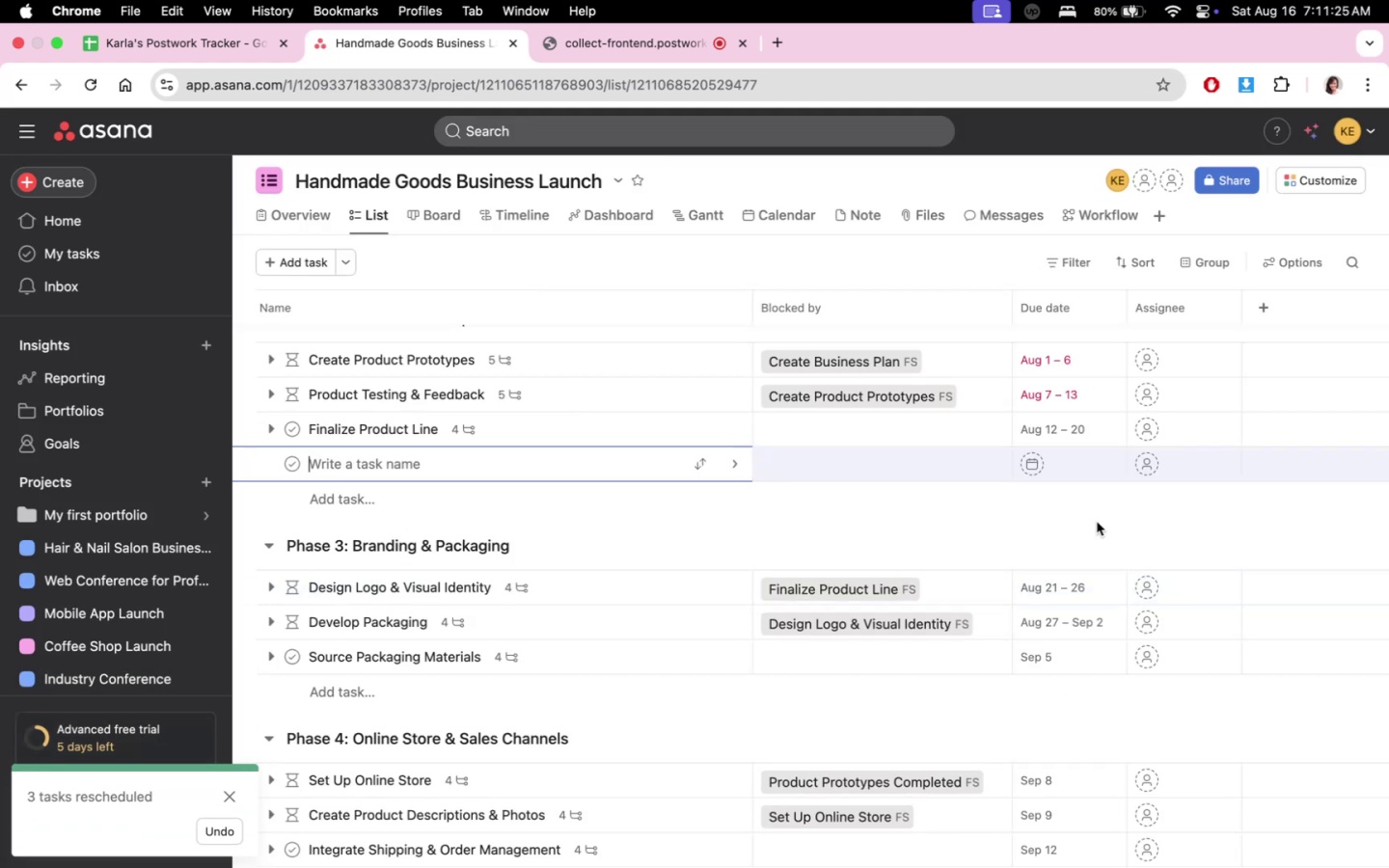 
left_click([1142, 530])
 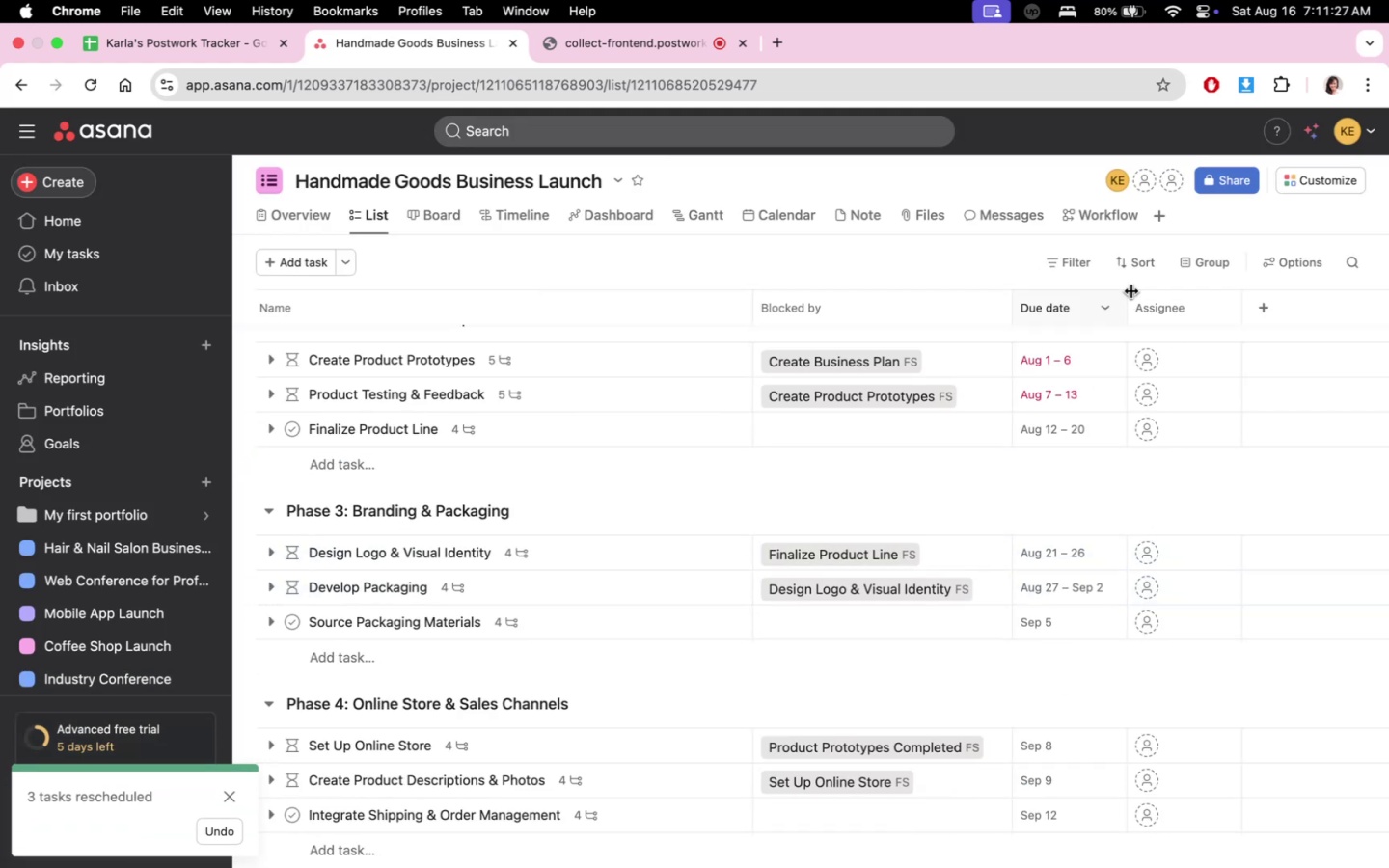 
left_click_drag(start_coordinate=[1131, 293], to_coordinate=[1150, 297])
 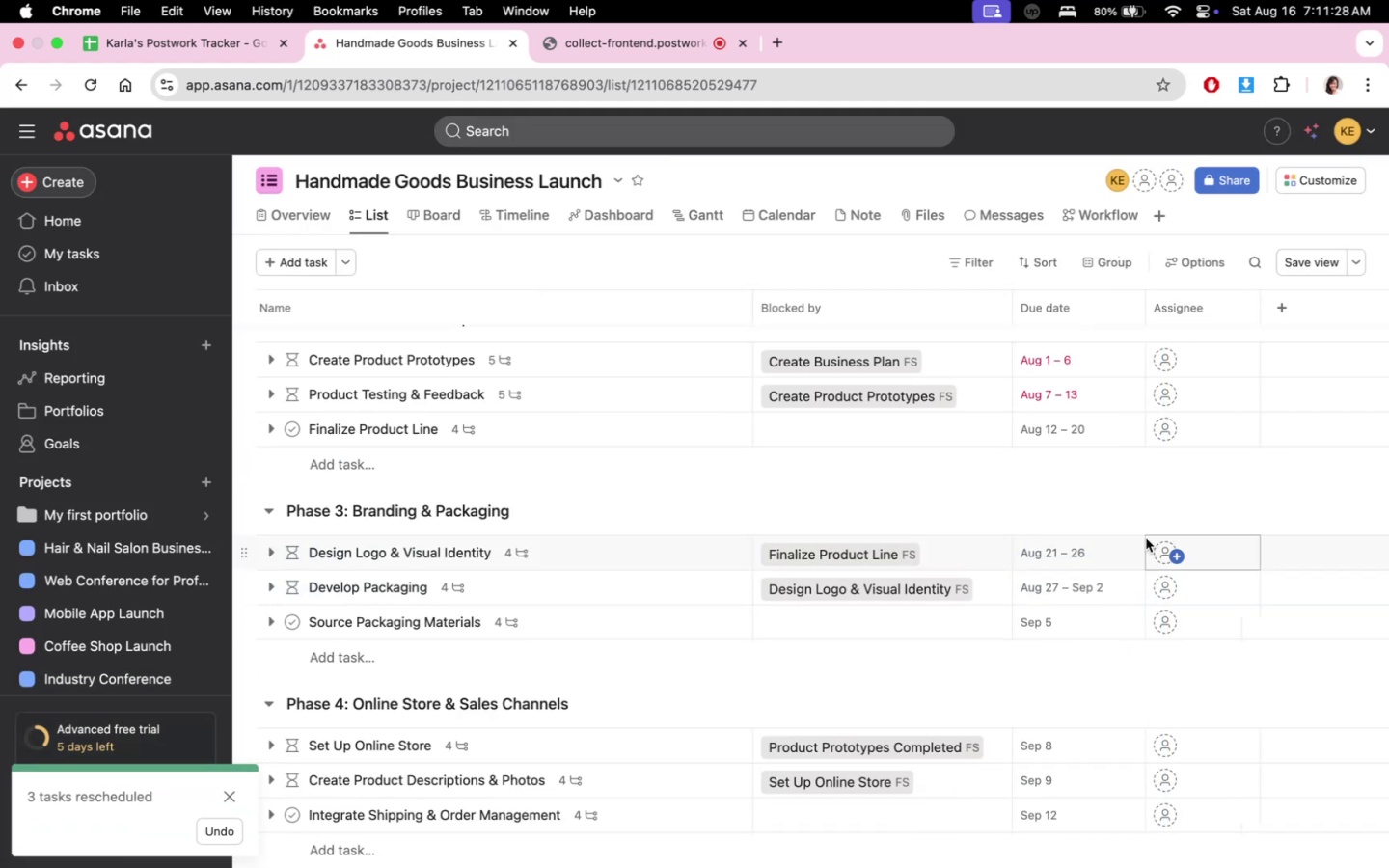 
scroll: coordinate [1128, 583], scroll_direction: down, amount: 12.0
 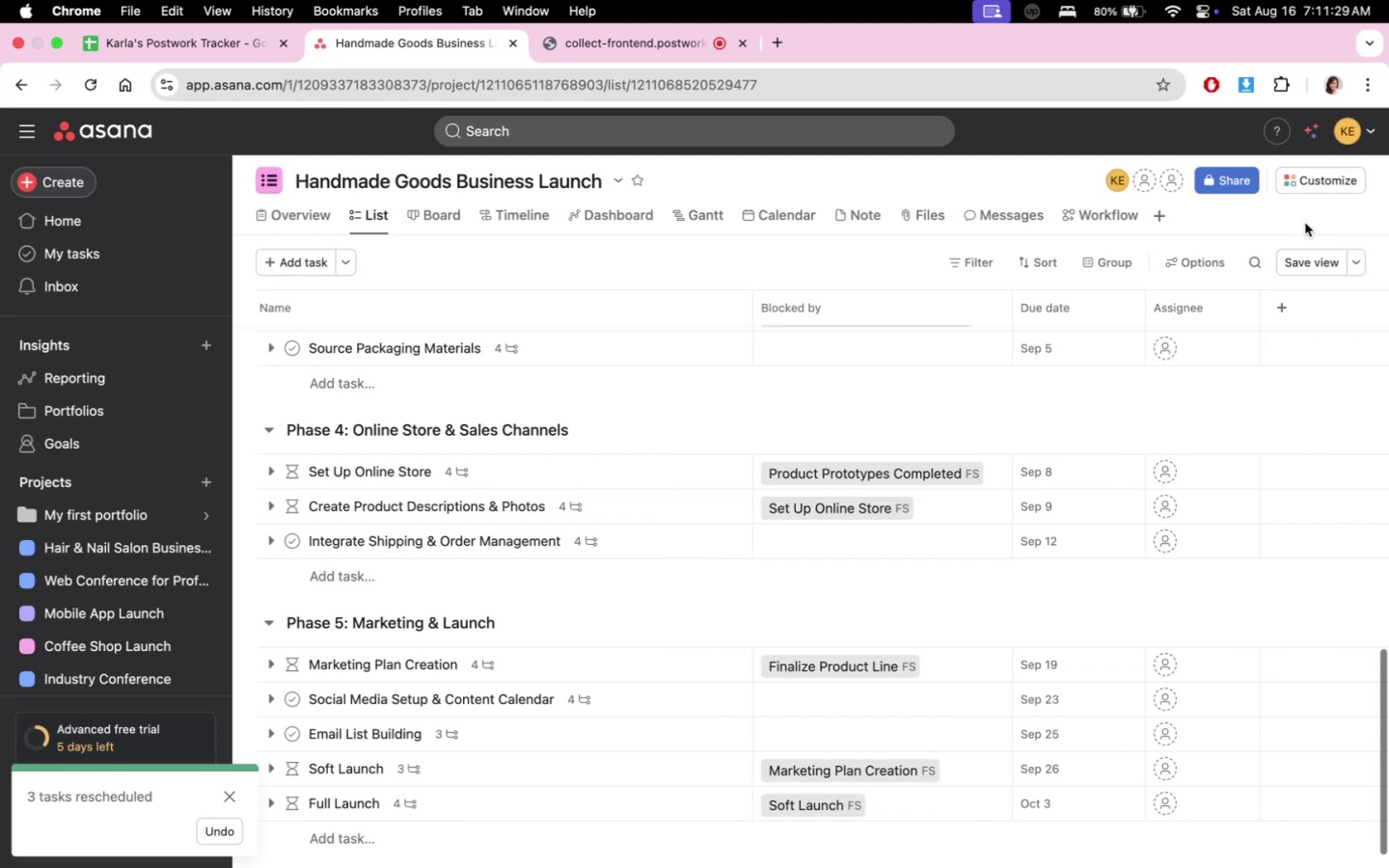 